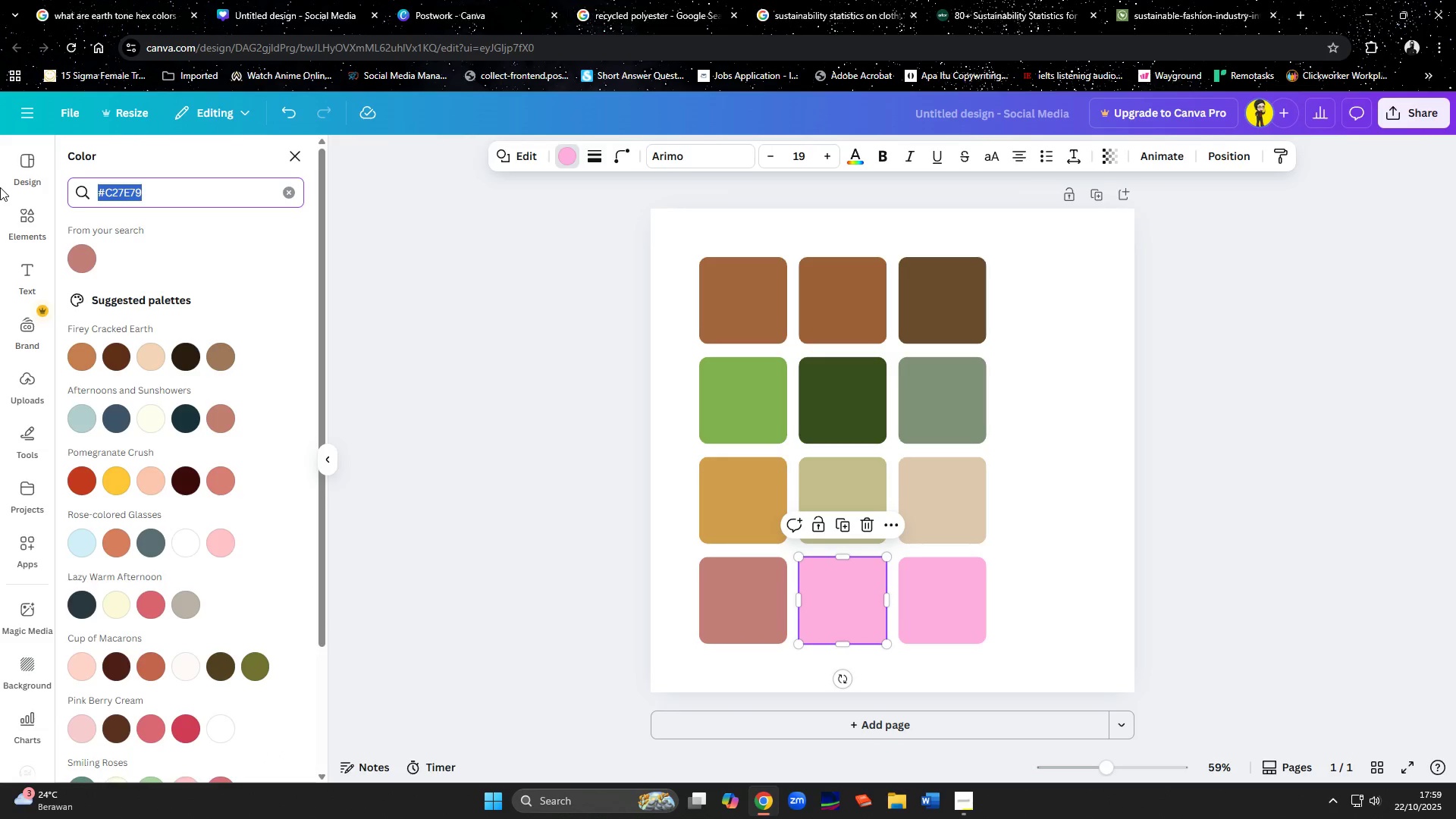 
key(Control+V)
 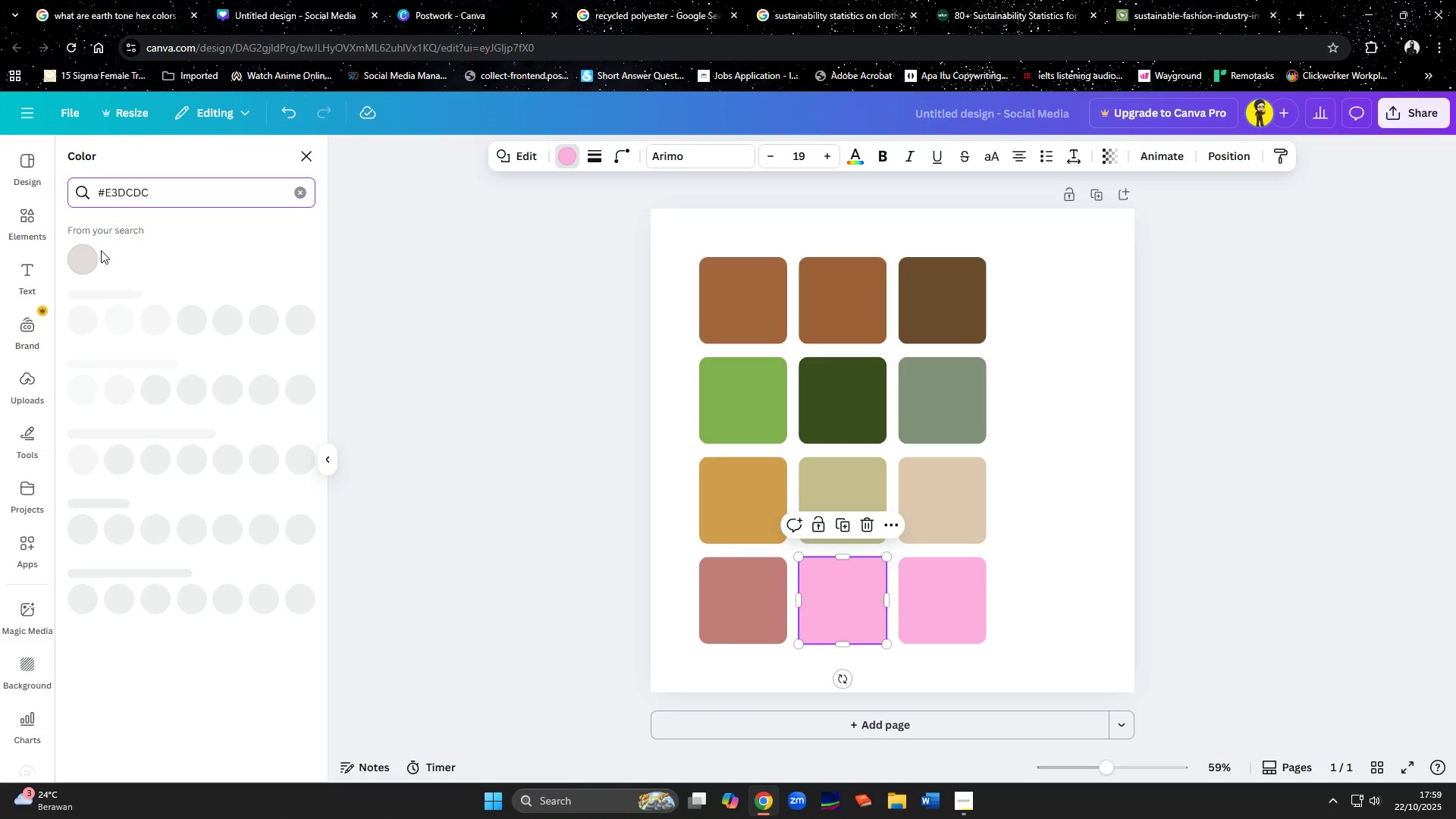 
left_click([91, 259])
 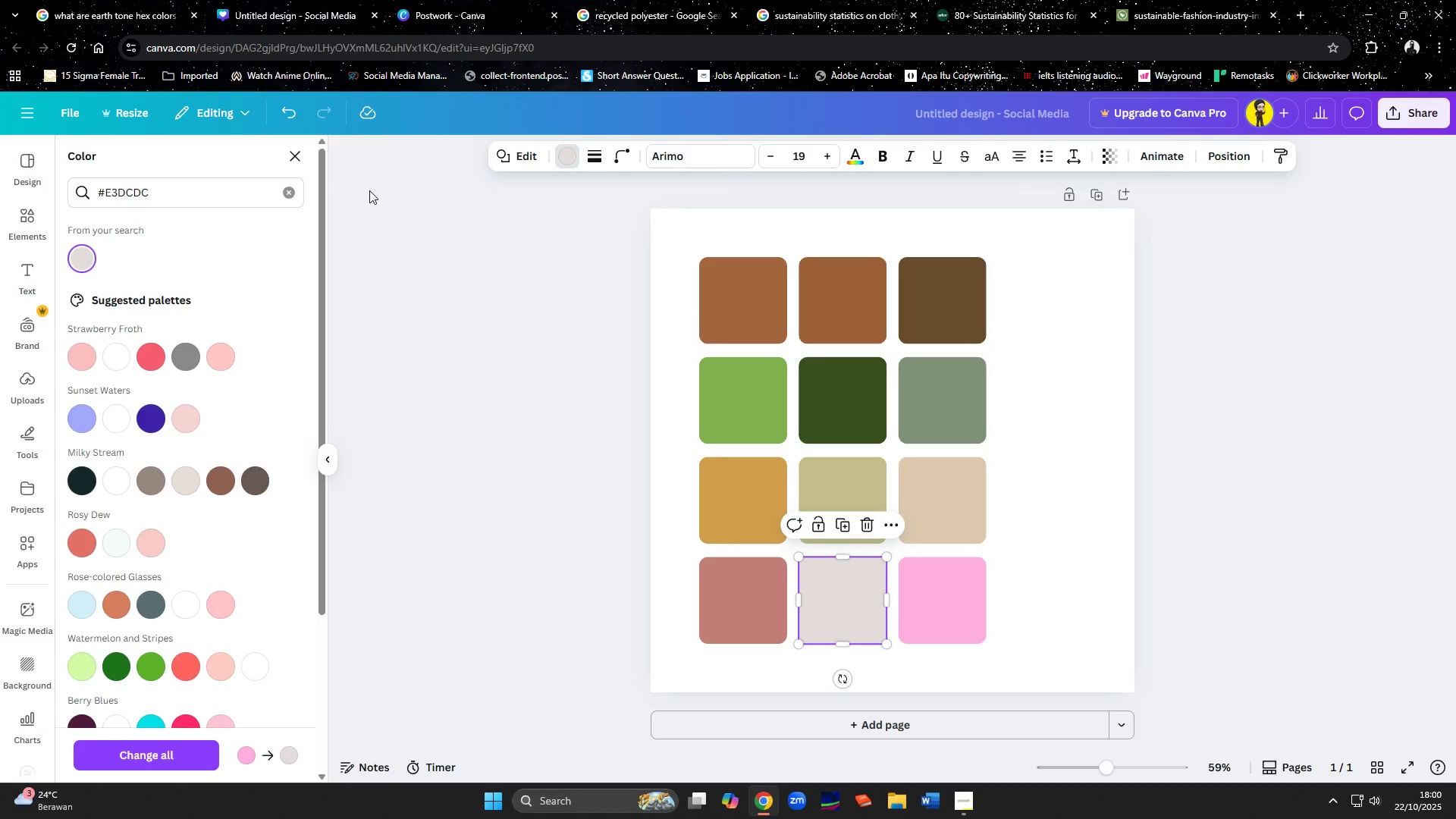 
left_click([135, 15])
 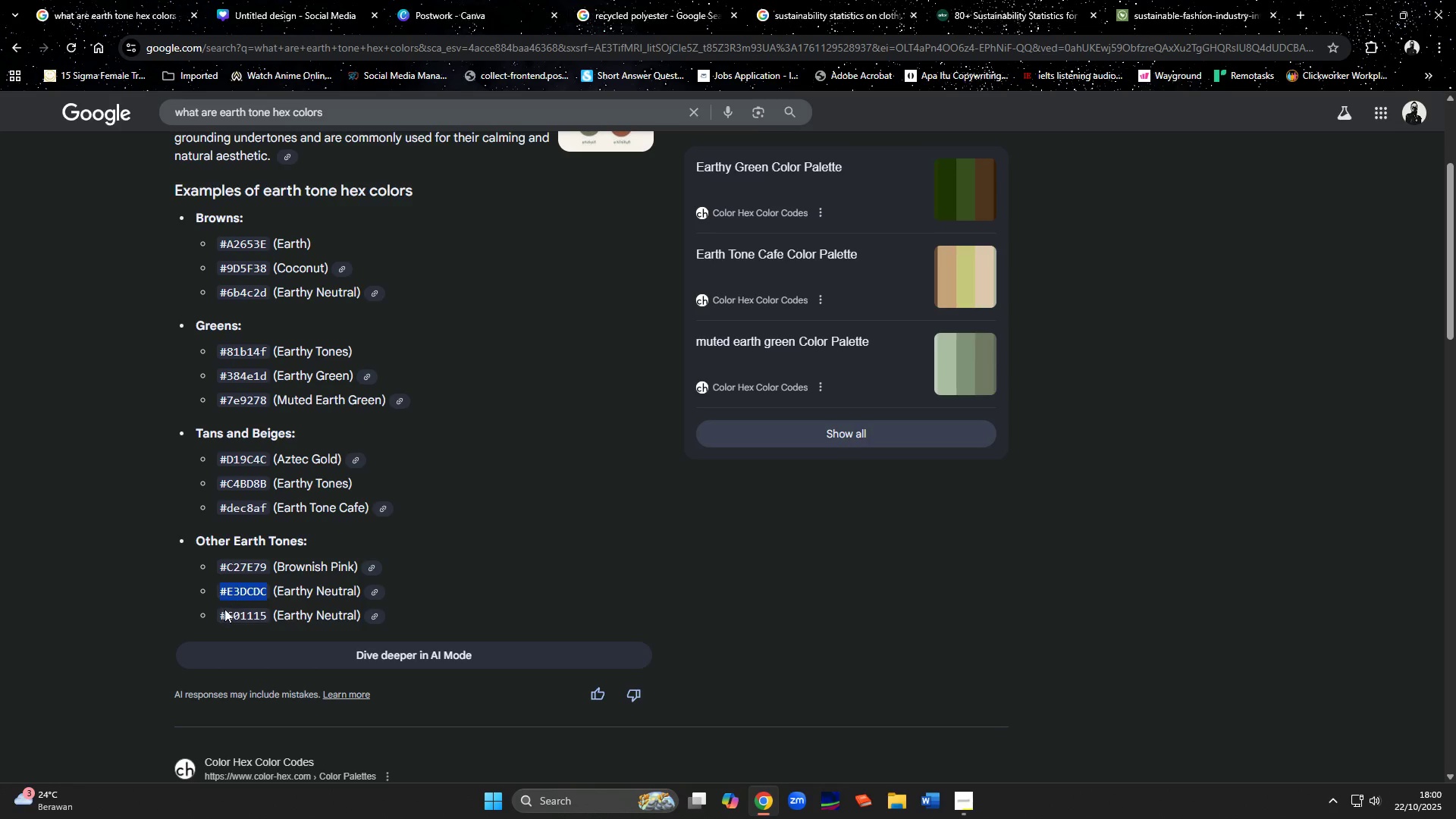 
left_click_drag(start_coordinate=[219, 613], to_coordinate=[266, 622])
 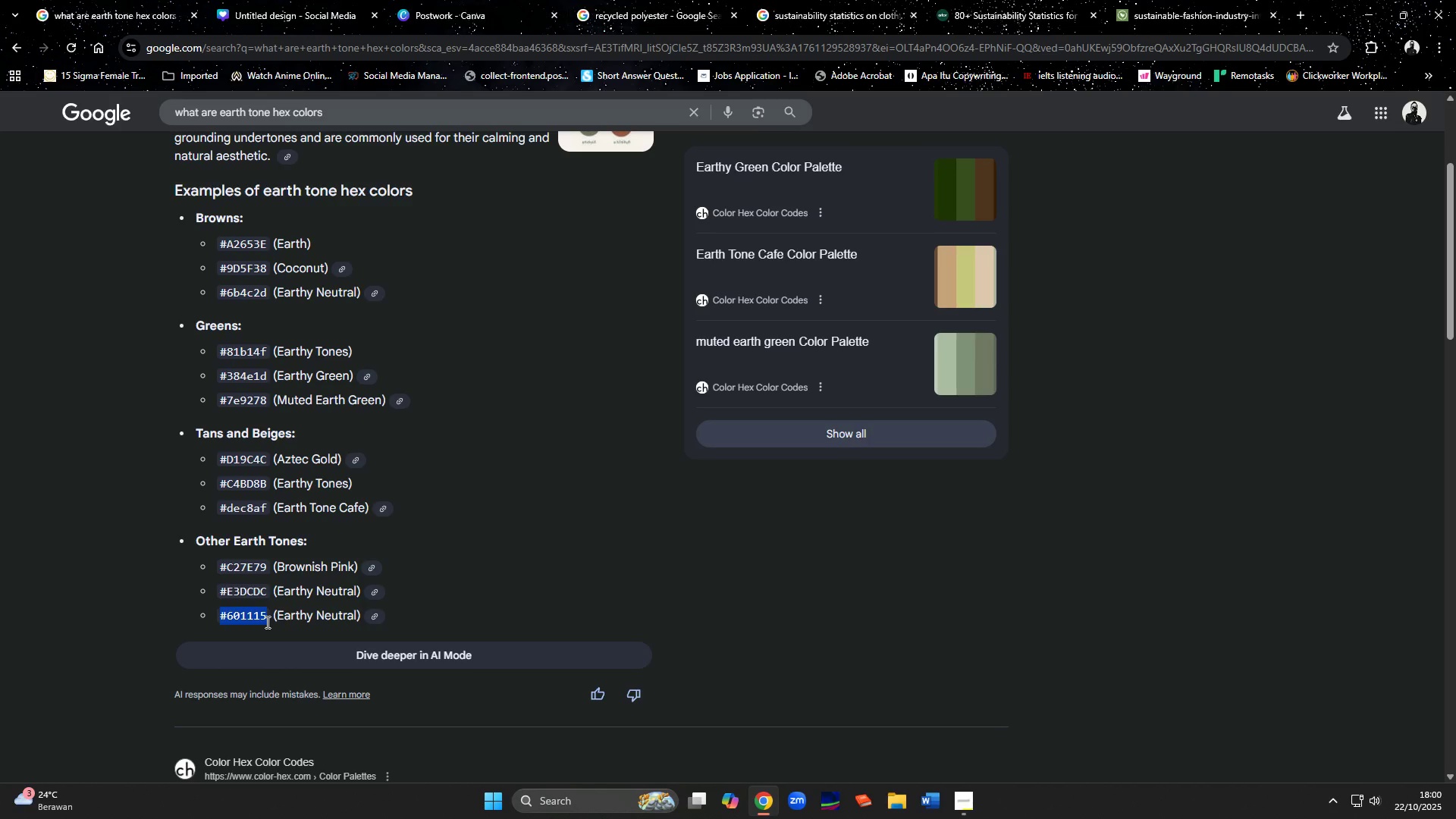 
key(Control+C)
 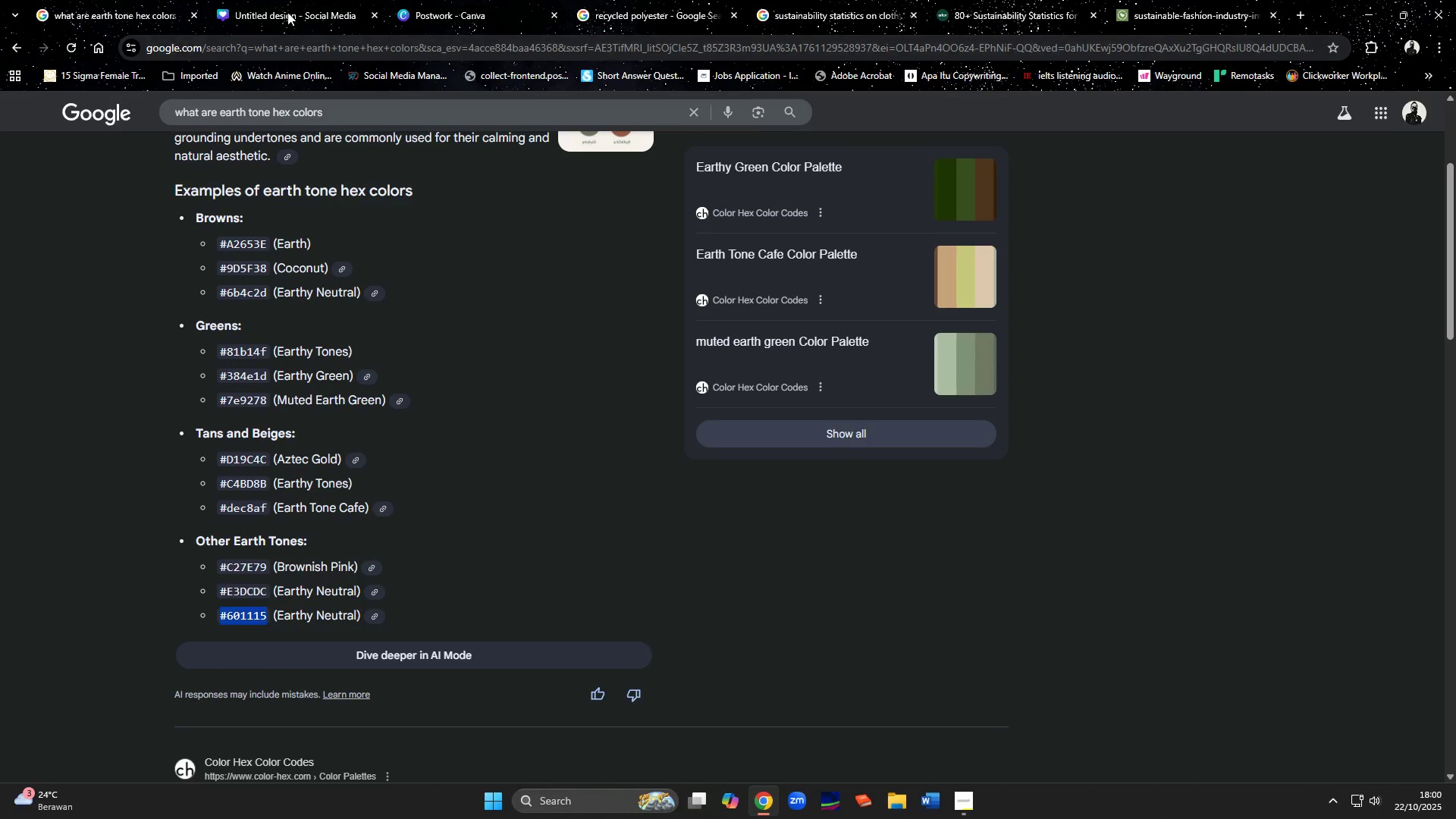 
left_click([287, 11])
 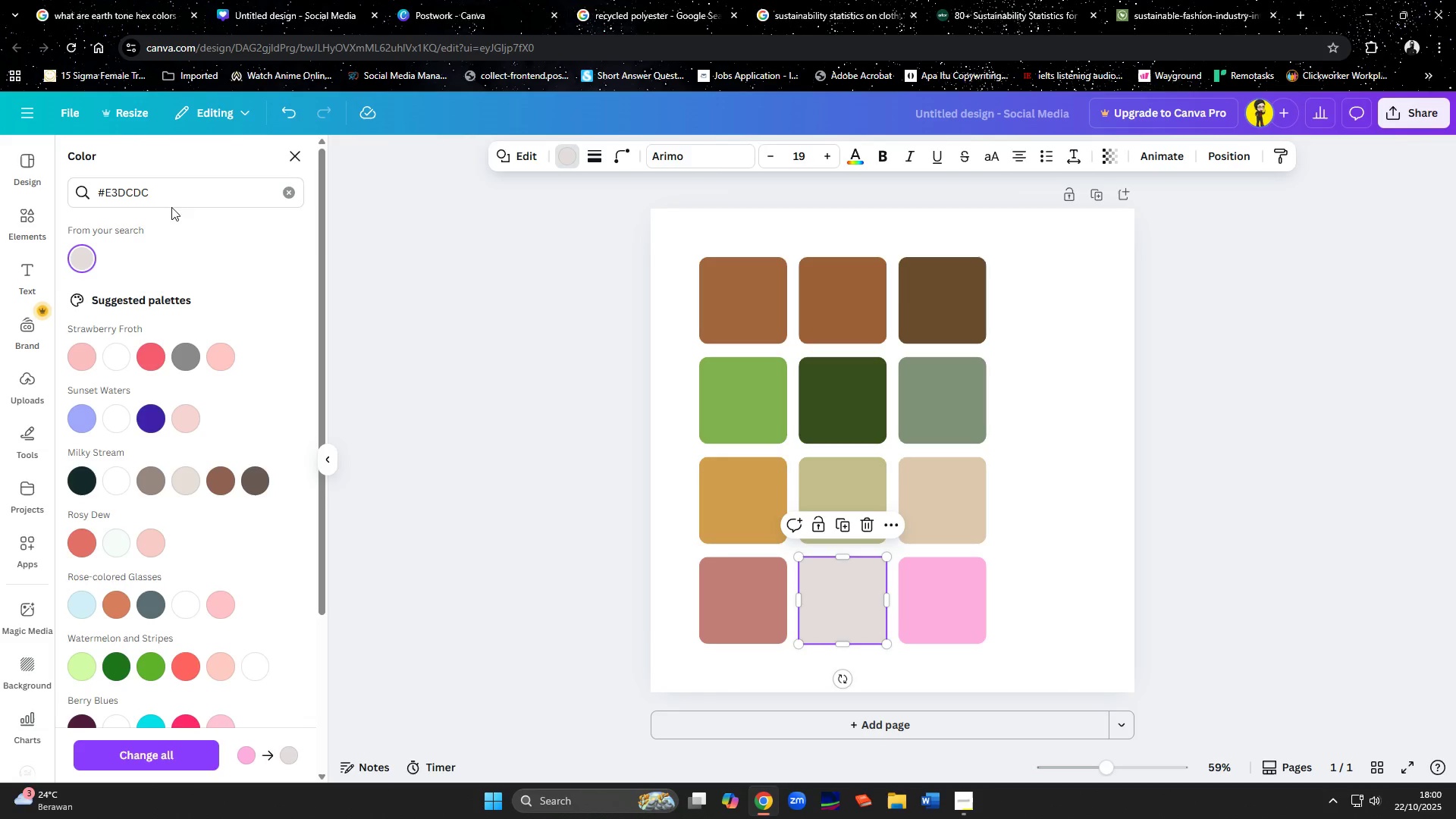 
left_click_drag(start_coordinate=[166, 184], to_coordinate=[0, 184])
 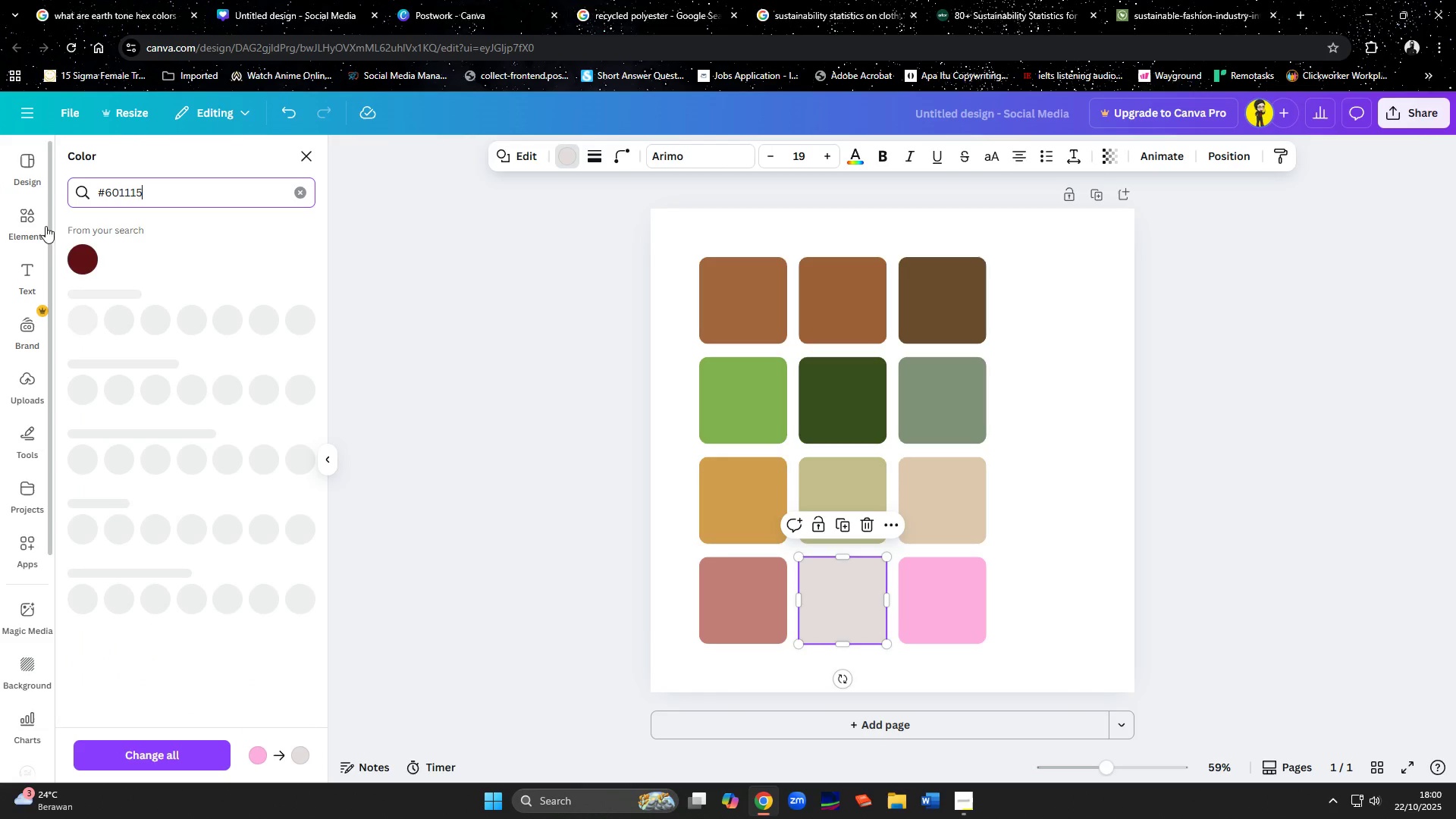 
key(Control+ControlLeft)
 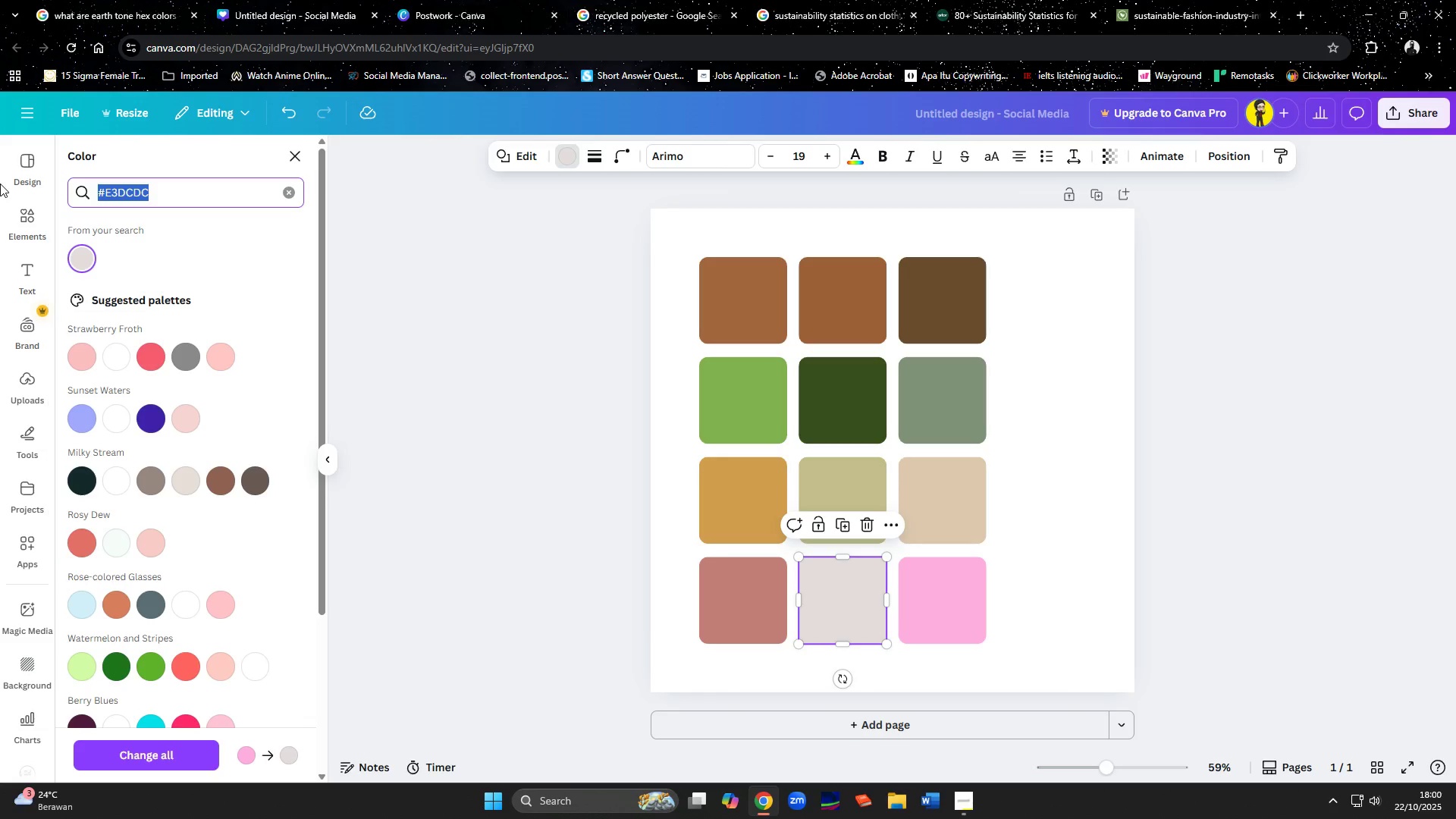 
key(Control+V)
 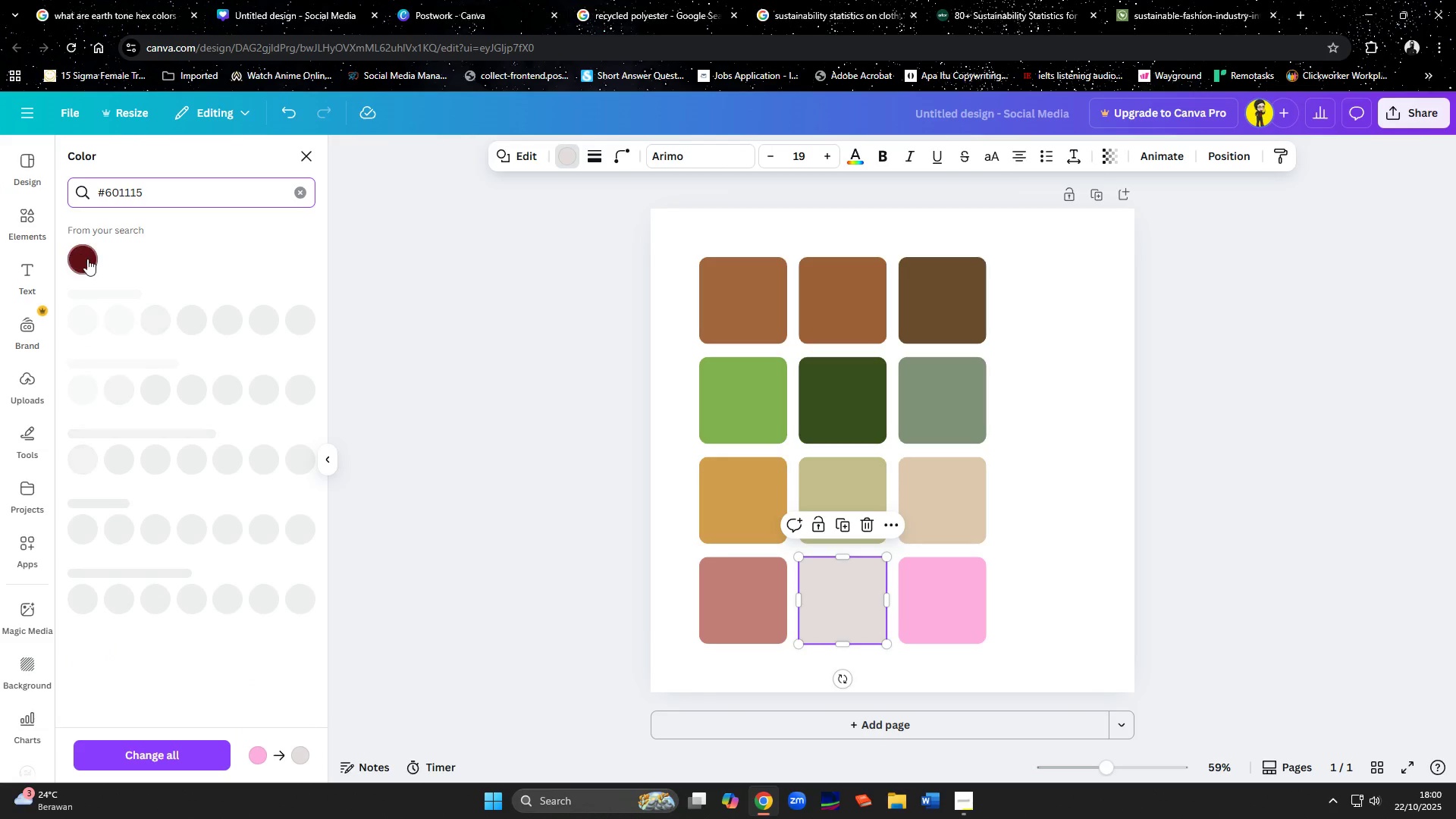 
left_click([87, 259])
 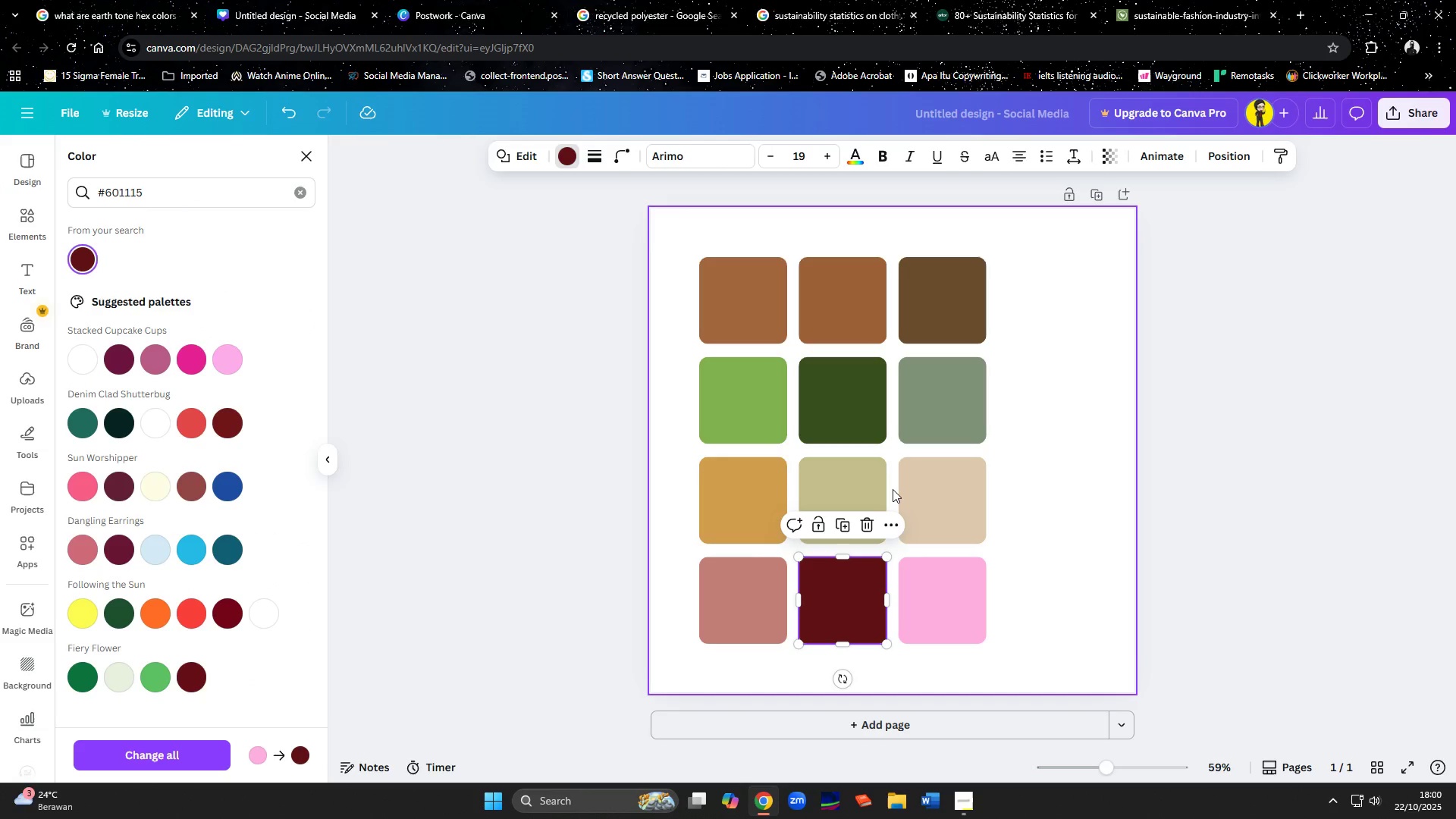 
key(Control+Z)
 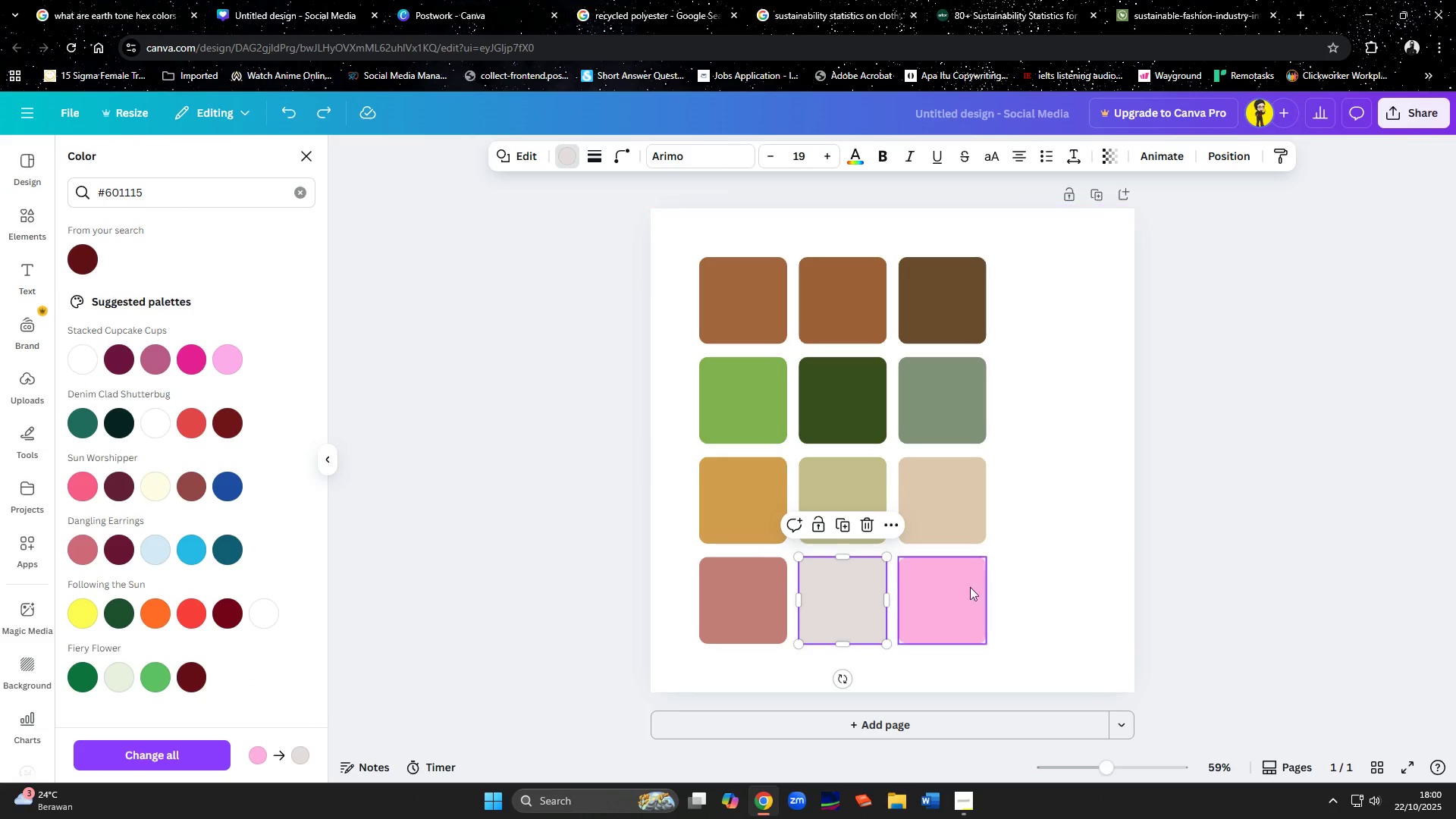 
left_click([970, 595])
 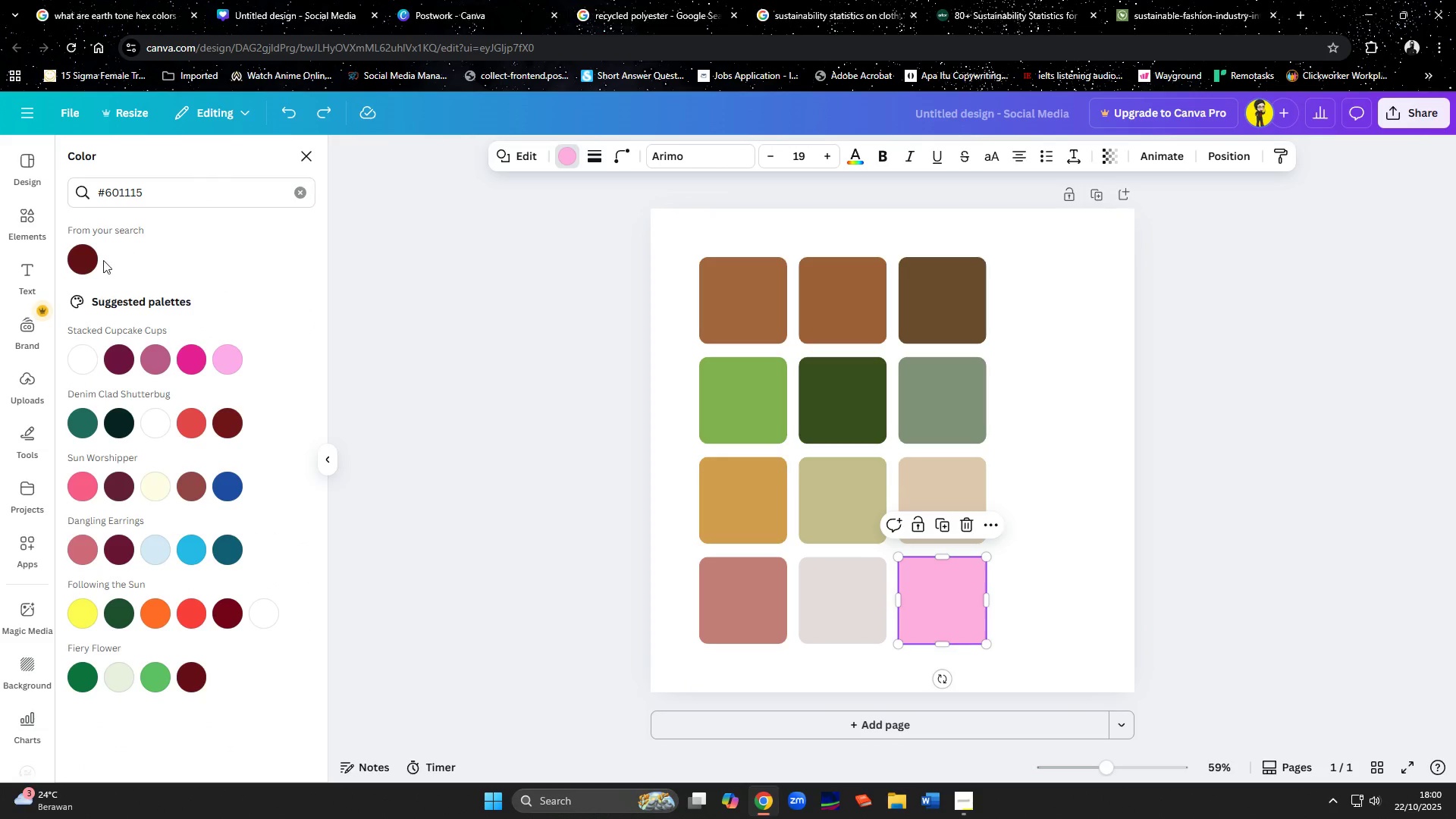 
left_click([89, 260])
 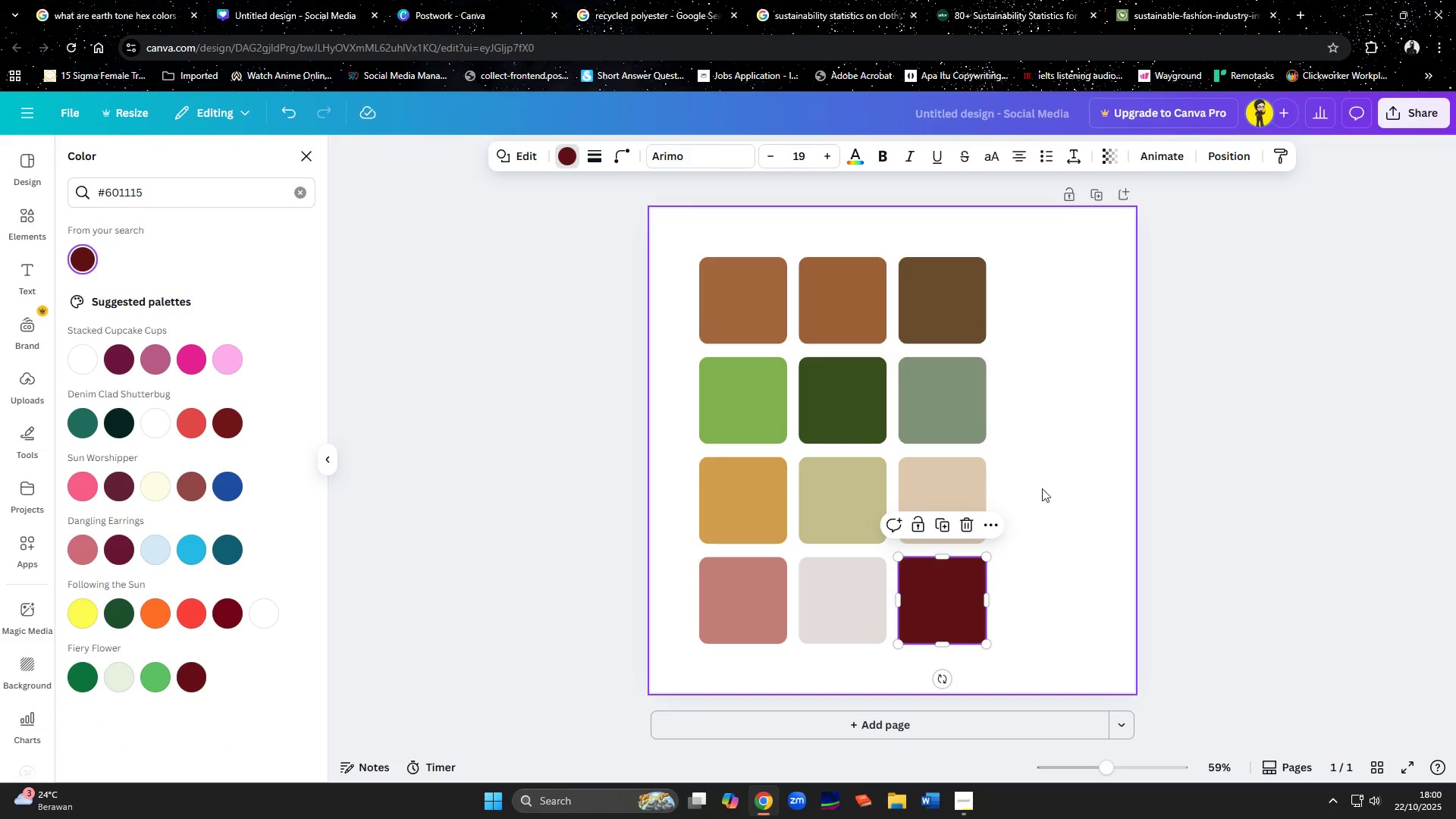 
left_click([1053, 494])
 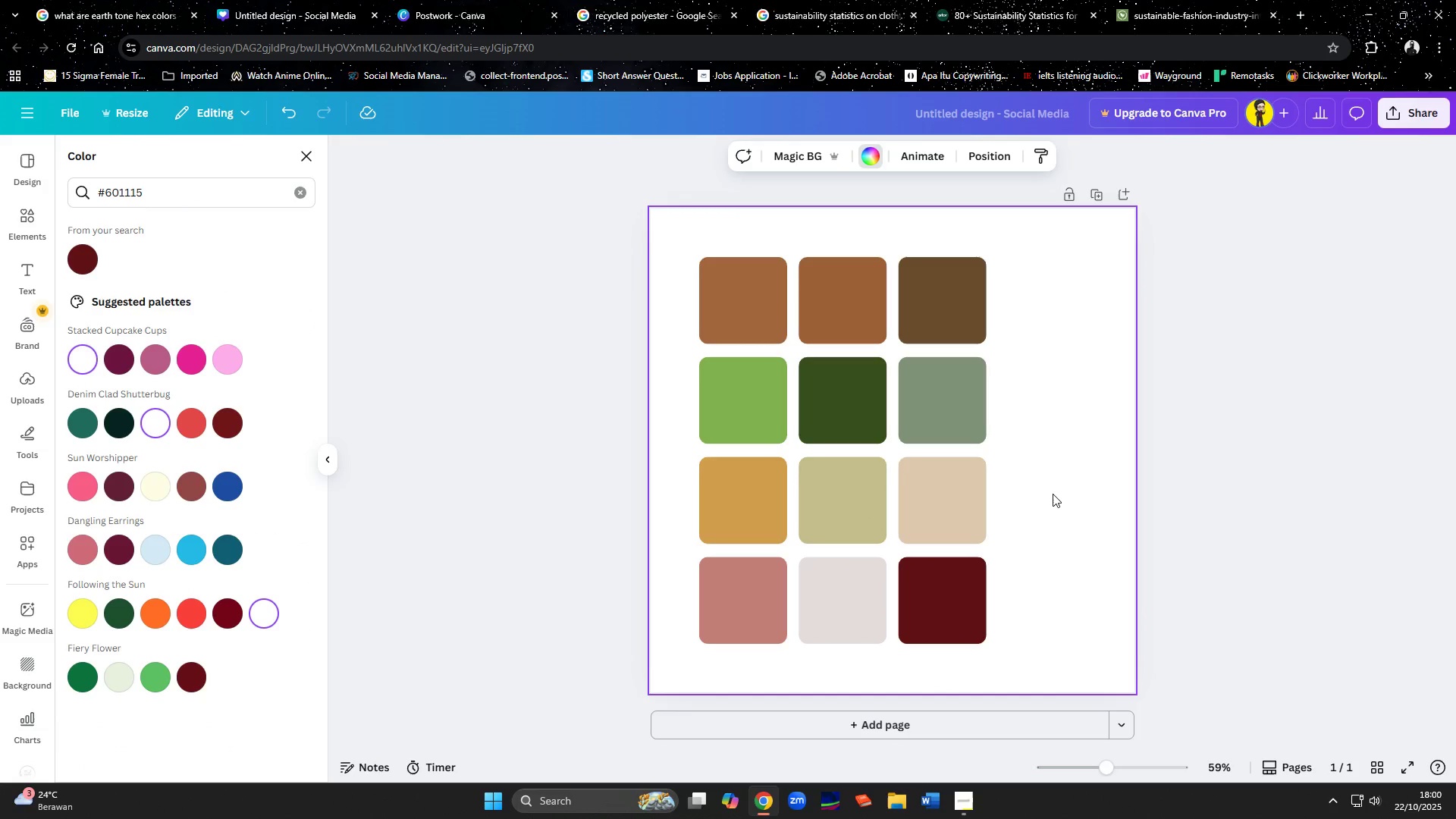 
key(Control+A)
 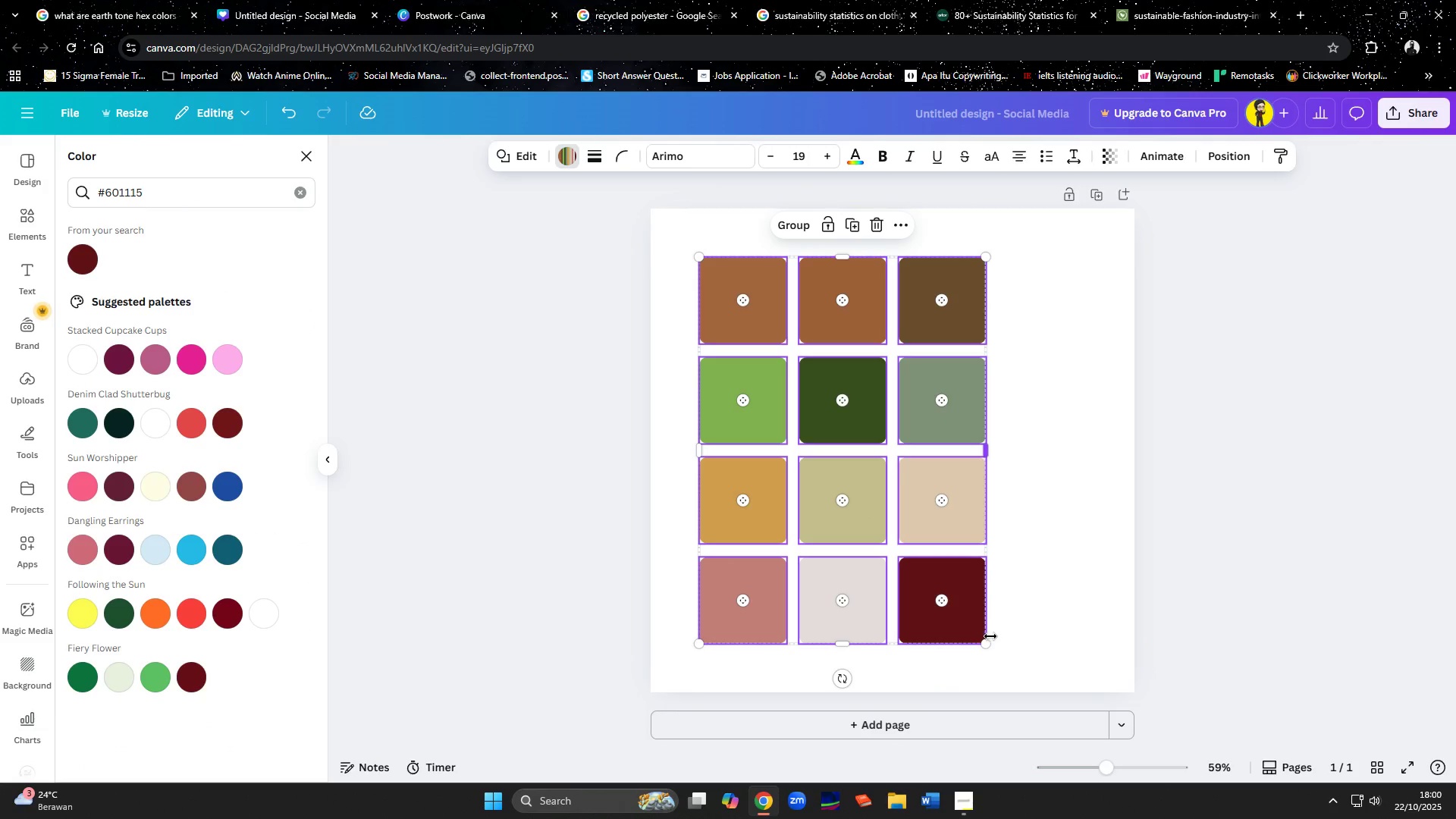 
left_click_drag(start_coordinate=[984, 645], to_coordinate=[1043, 604])
 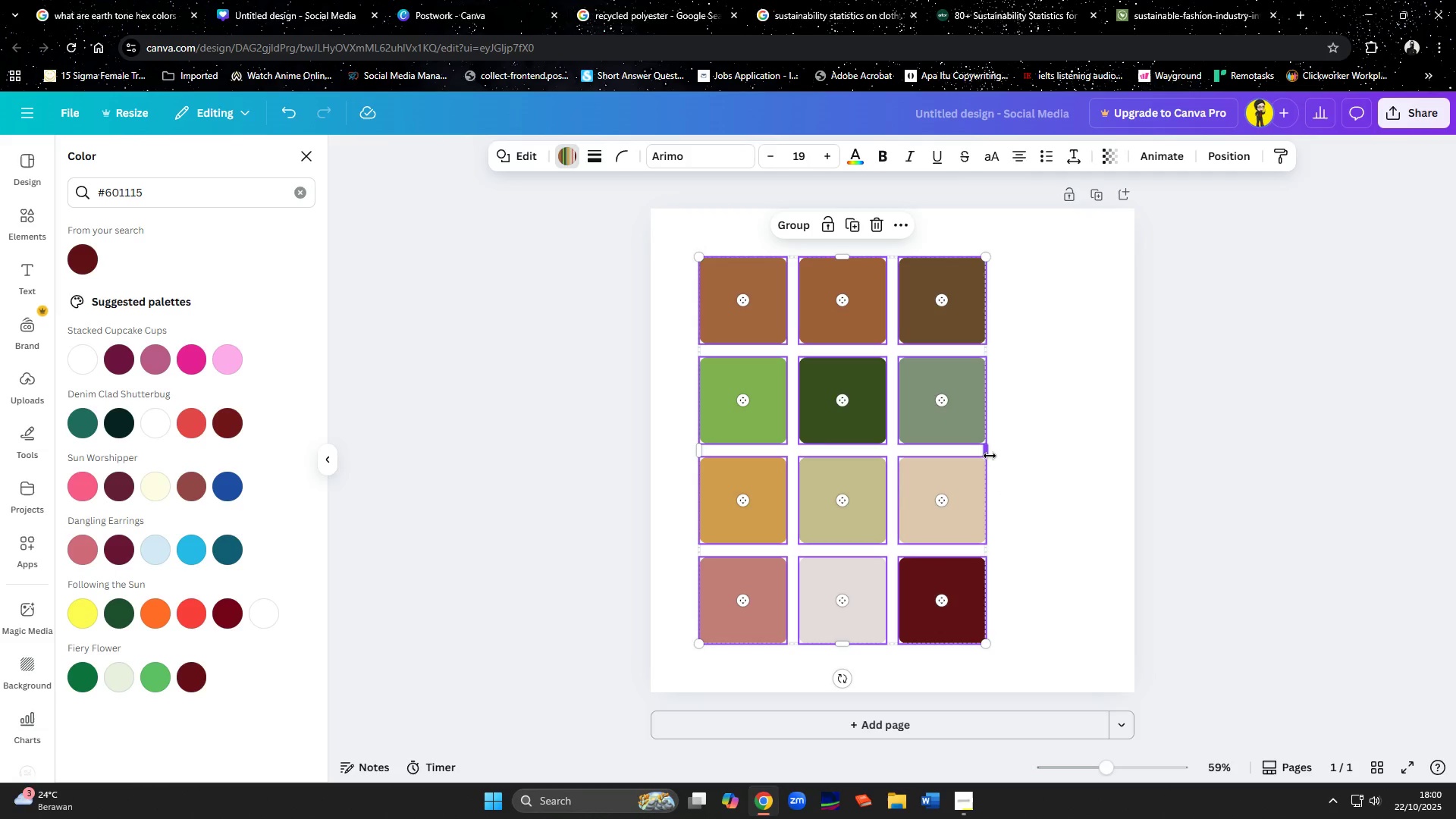 
left_click_drag(start_coordinate=[990, 456], to_coordinate=[1093, 479])
 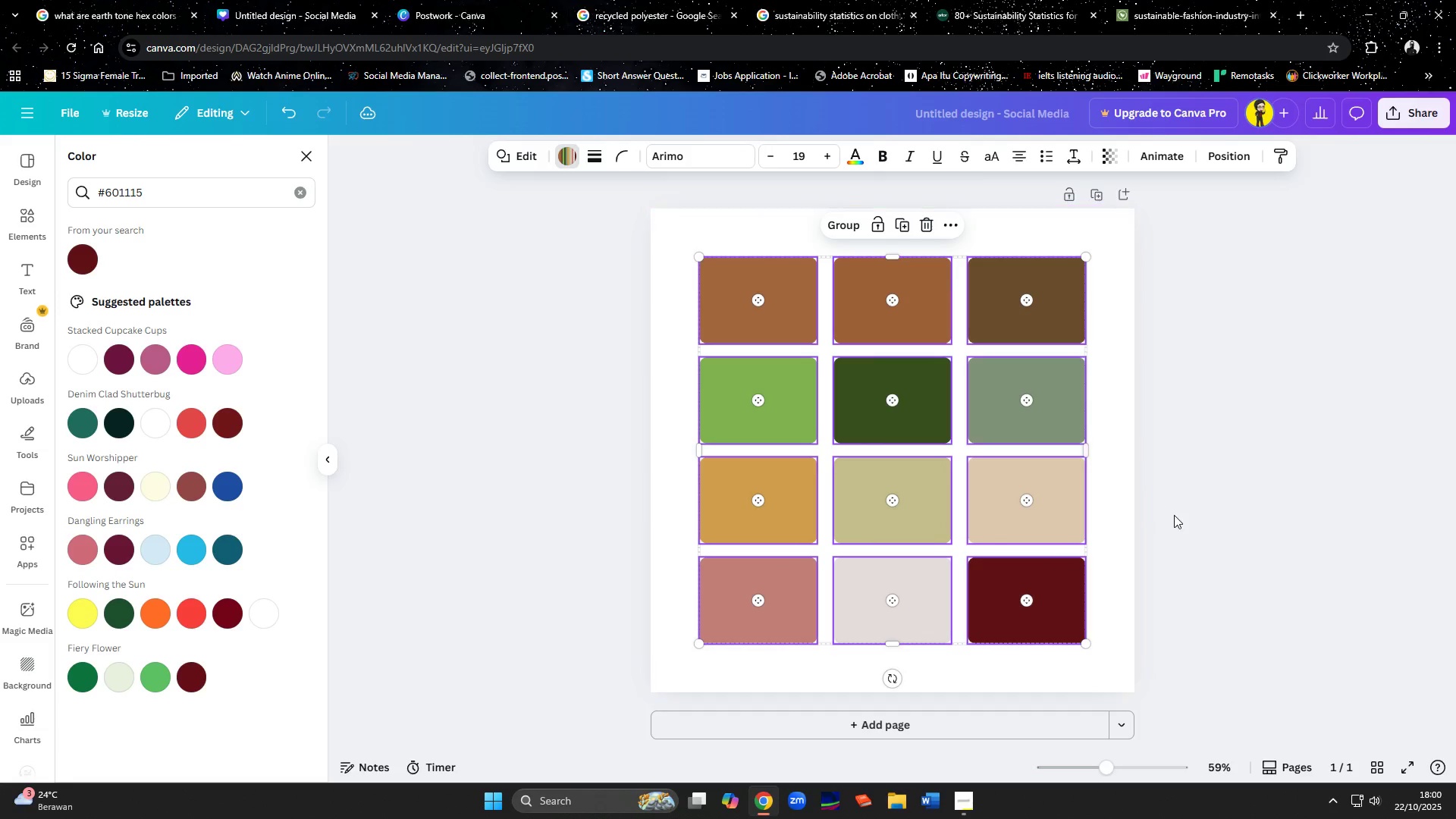 
left_click([1174, 515])
 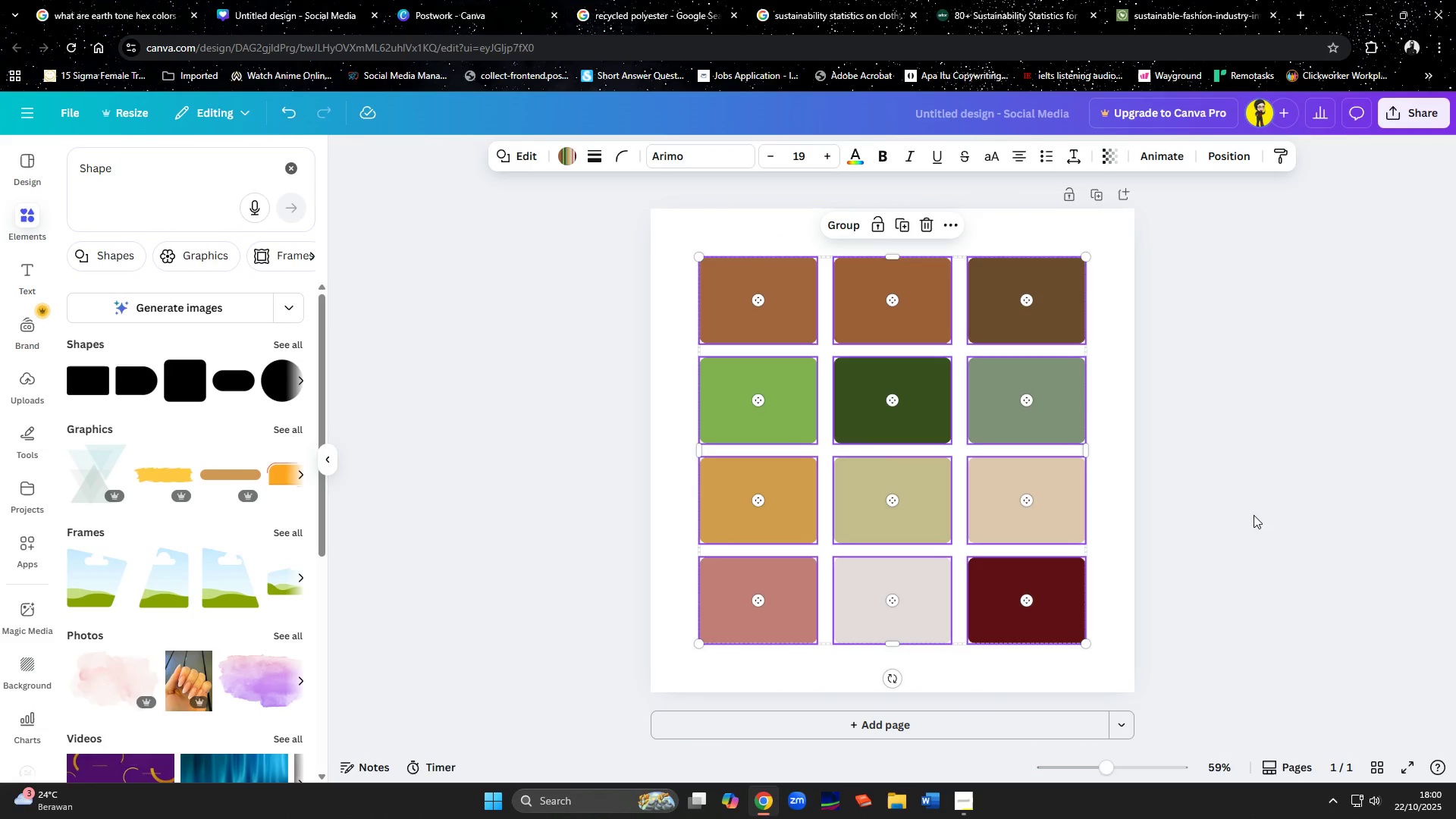 
left_click([1254, 515])
 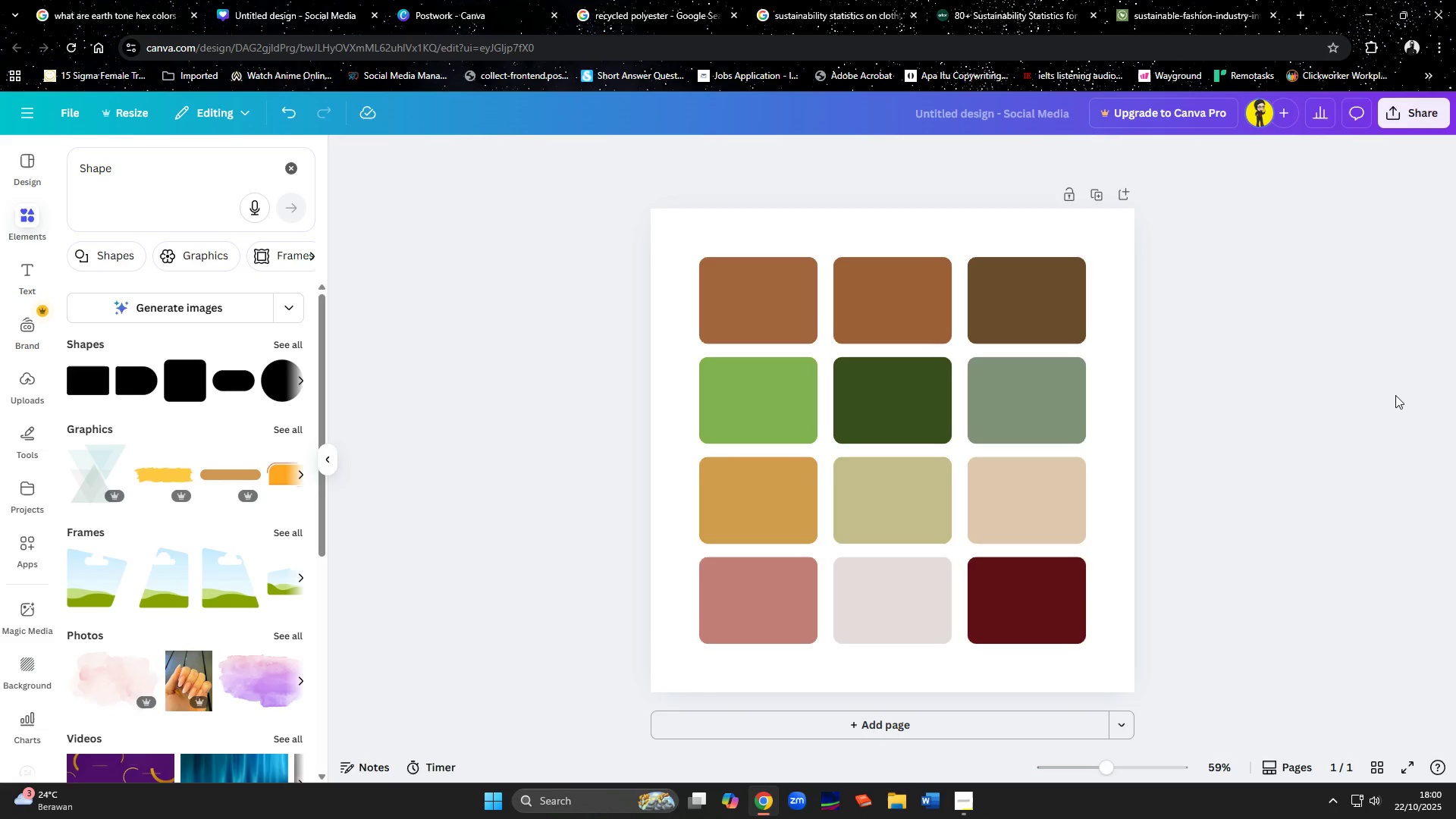 
wait(5.86)
 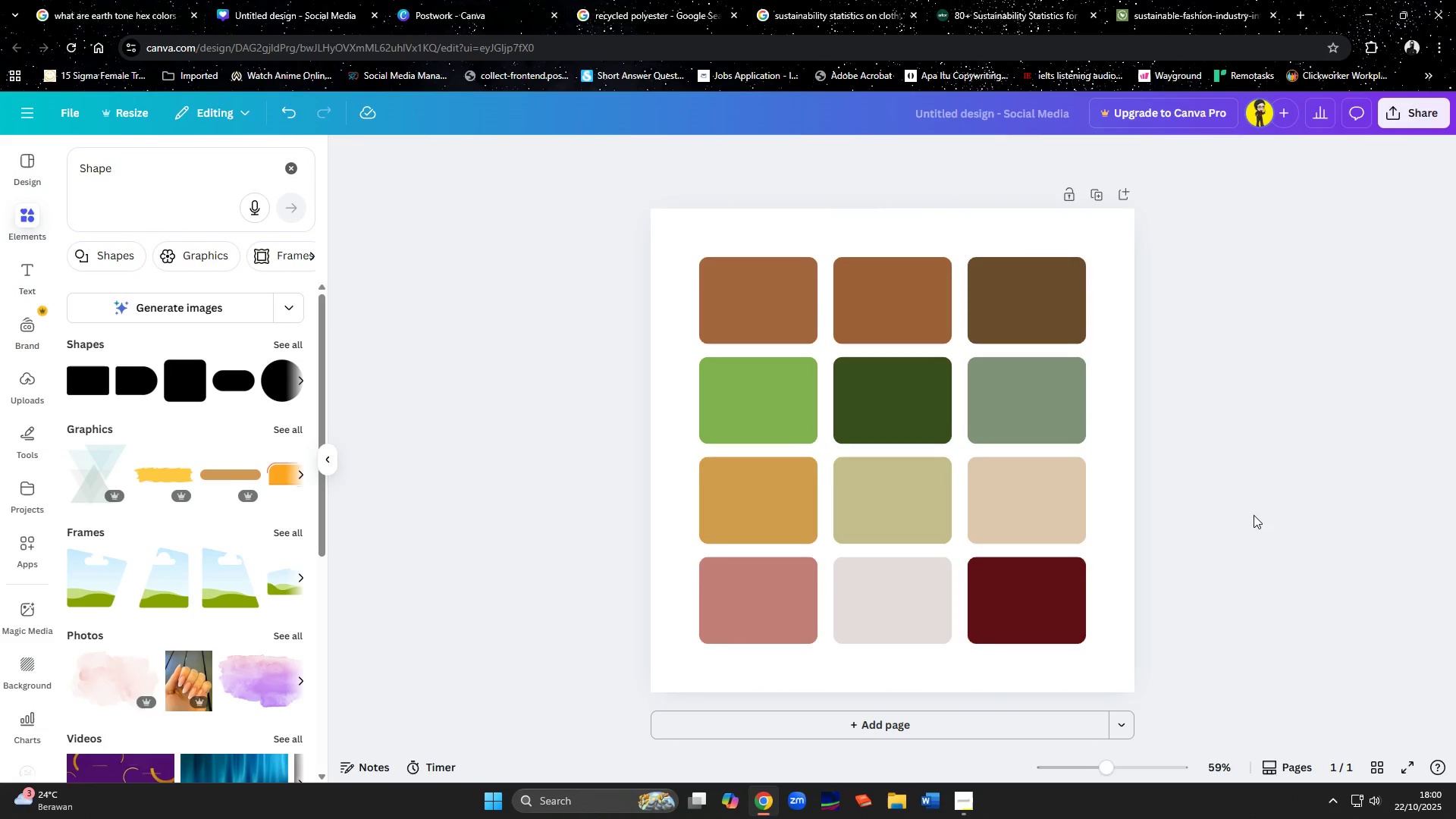 
scroll: coordinate [1395, 395], scroll_direction: down, amount: 1.0
 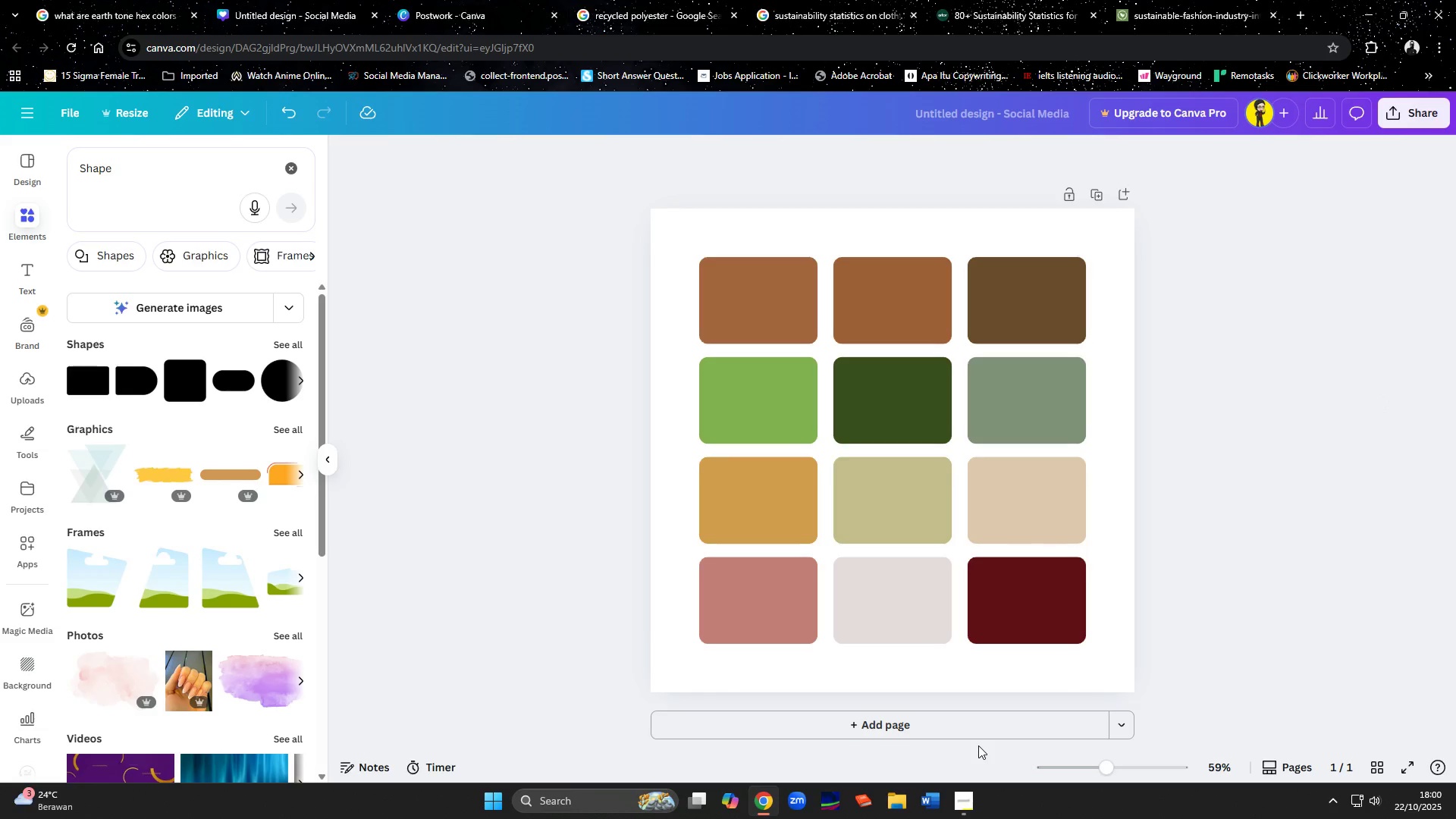 
double_click([974, 718])
 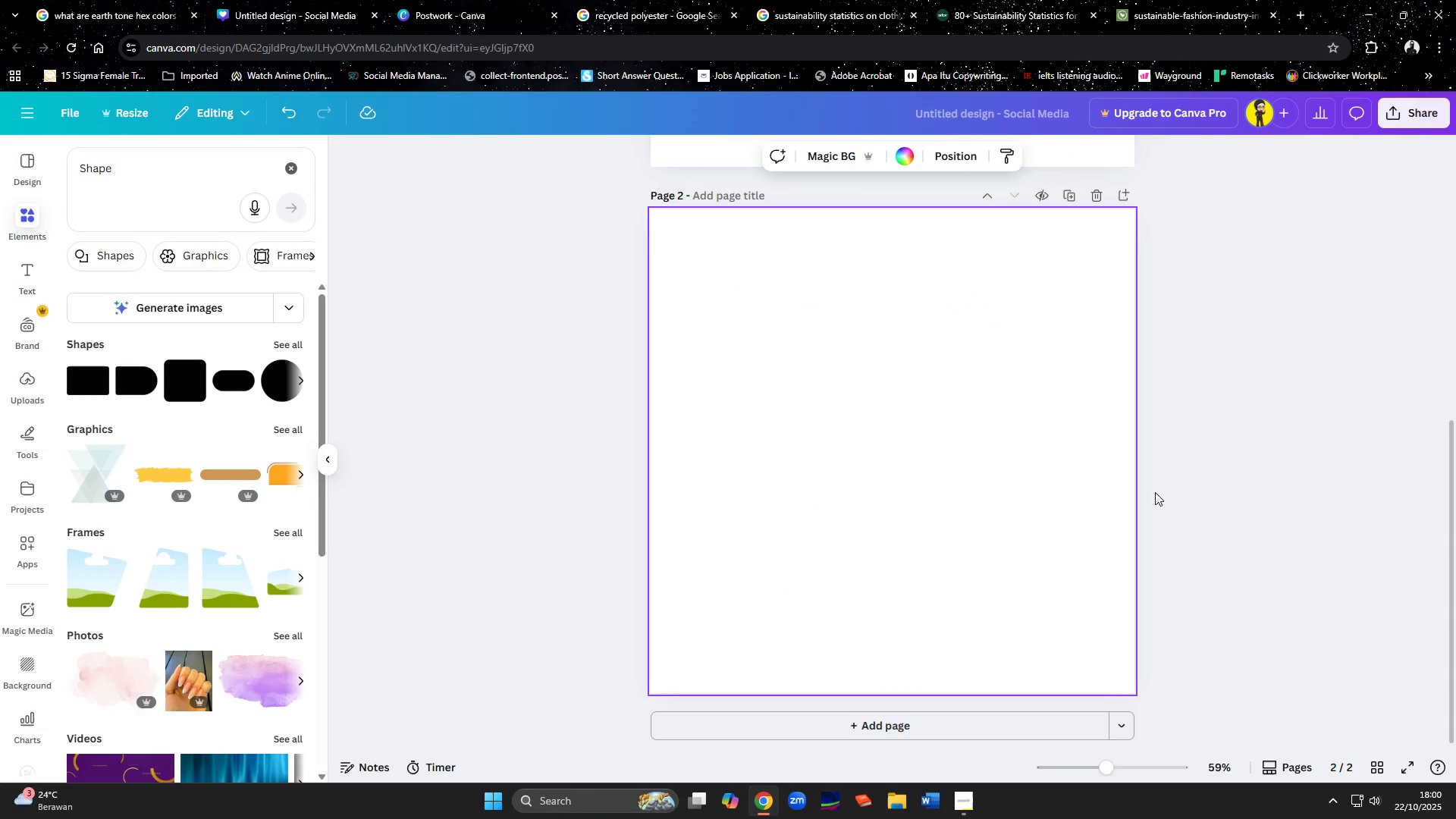 
left_click([1070, 406])
 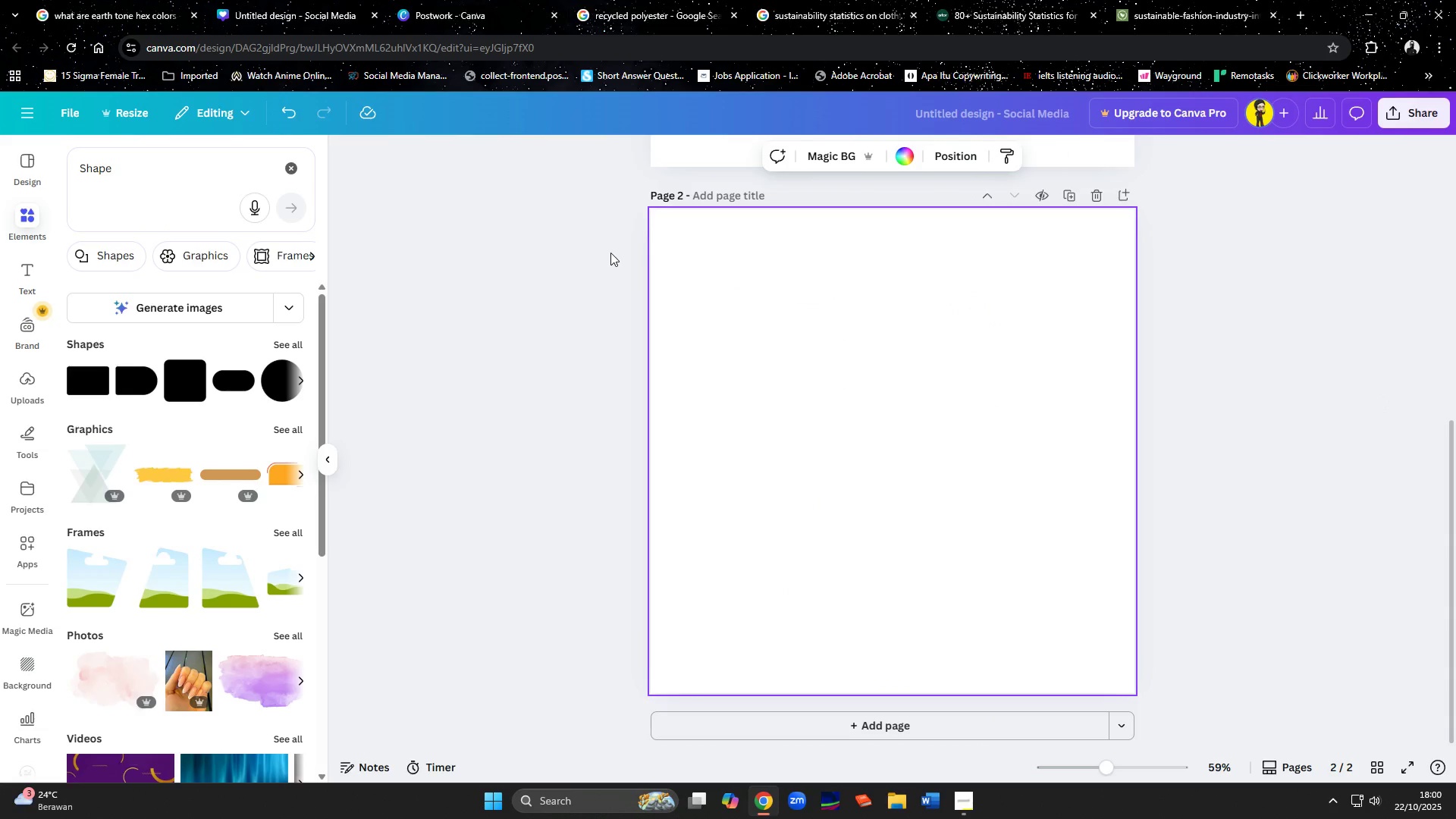 
scroll: coordinate [1216, 416], scroll_direction: up, amount: 7.0
 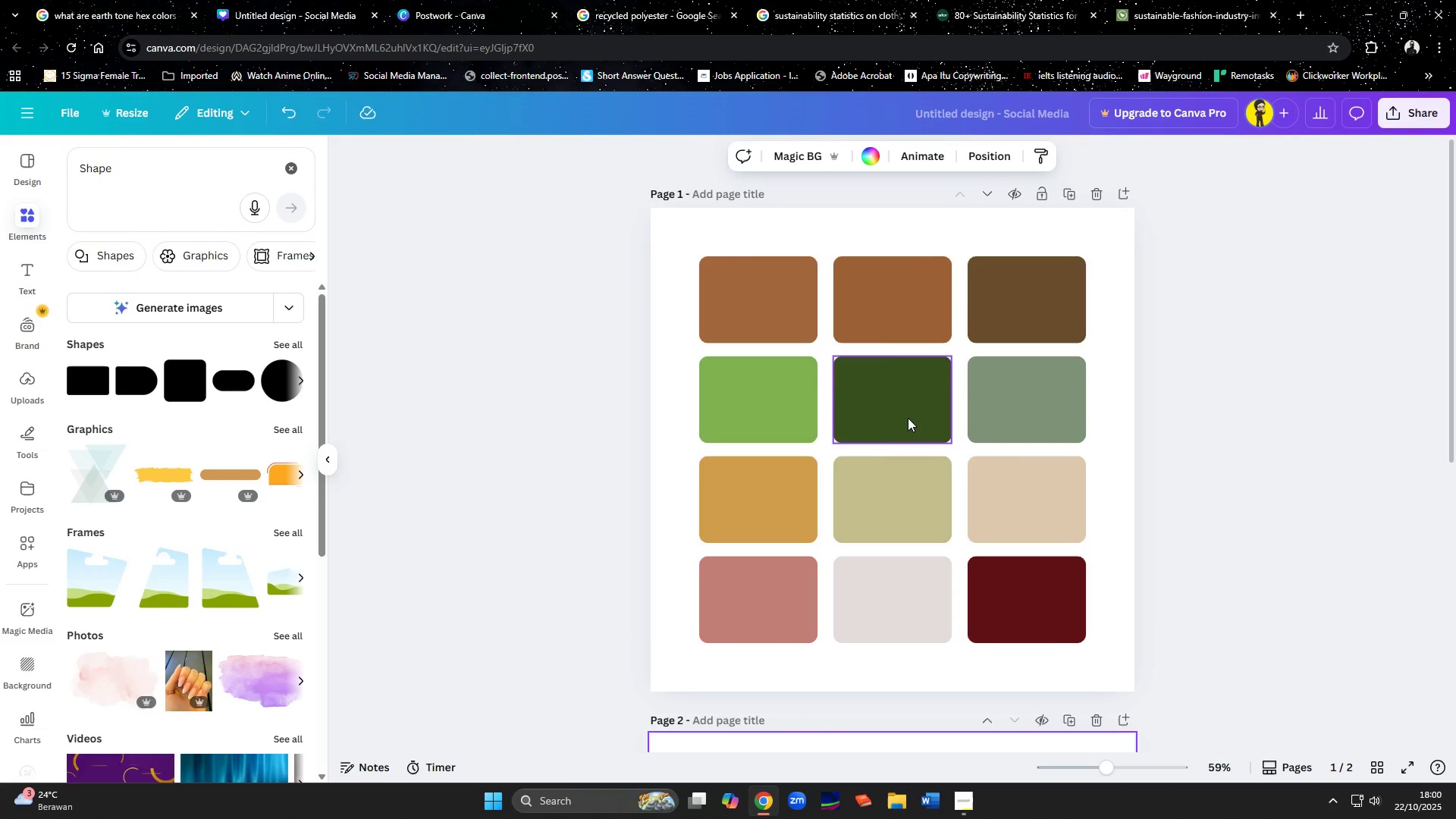 
left_click([900, 418])
 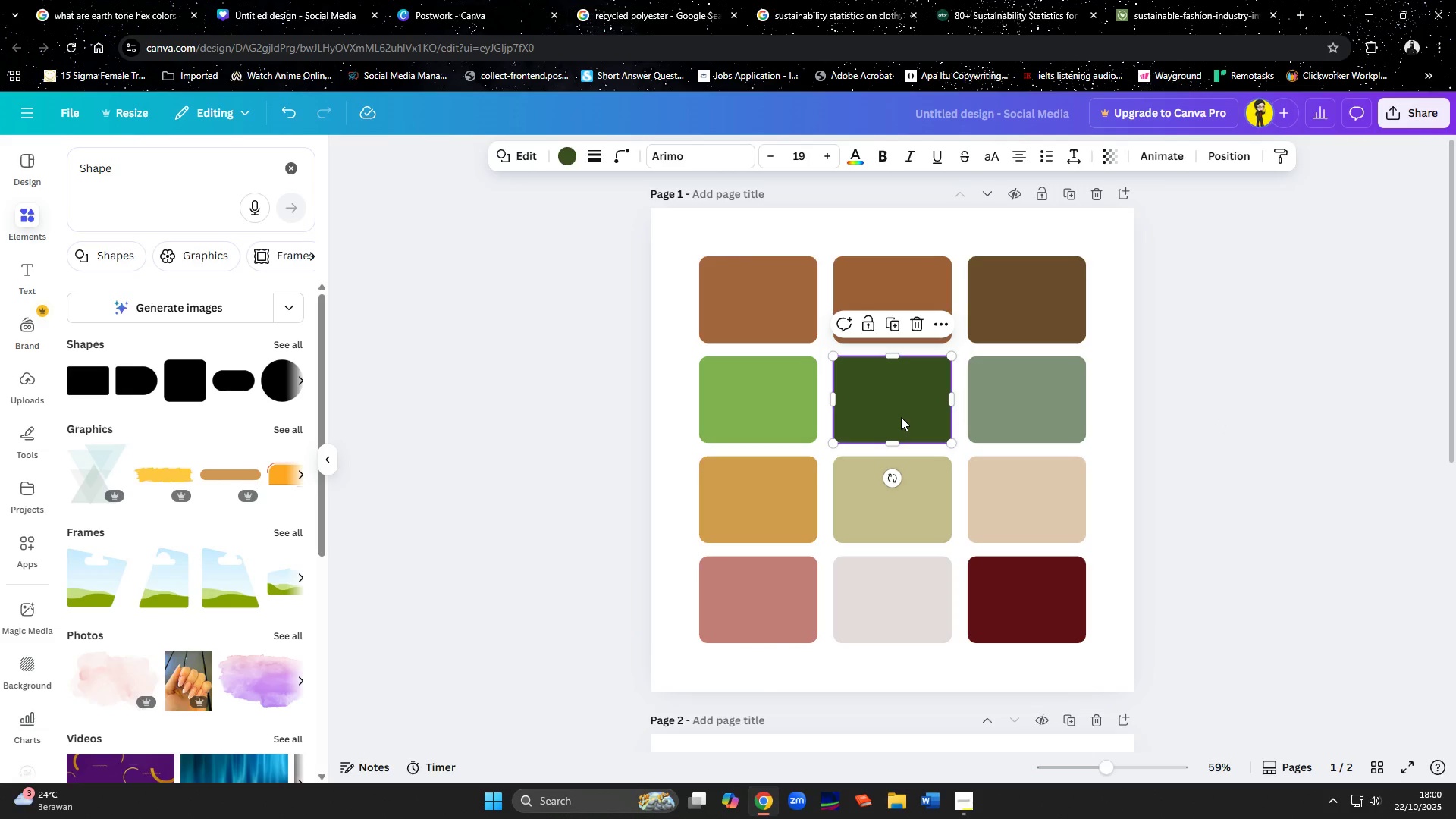 
left_click([564, 158])
 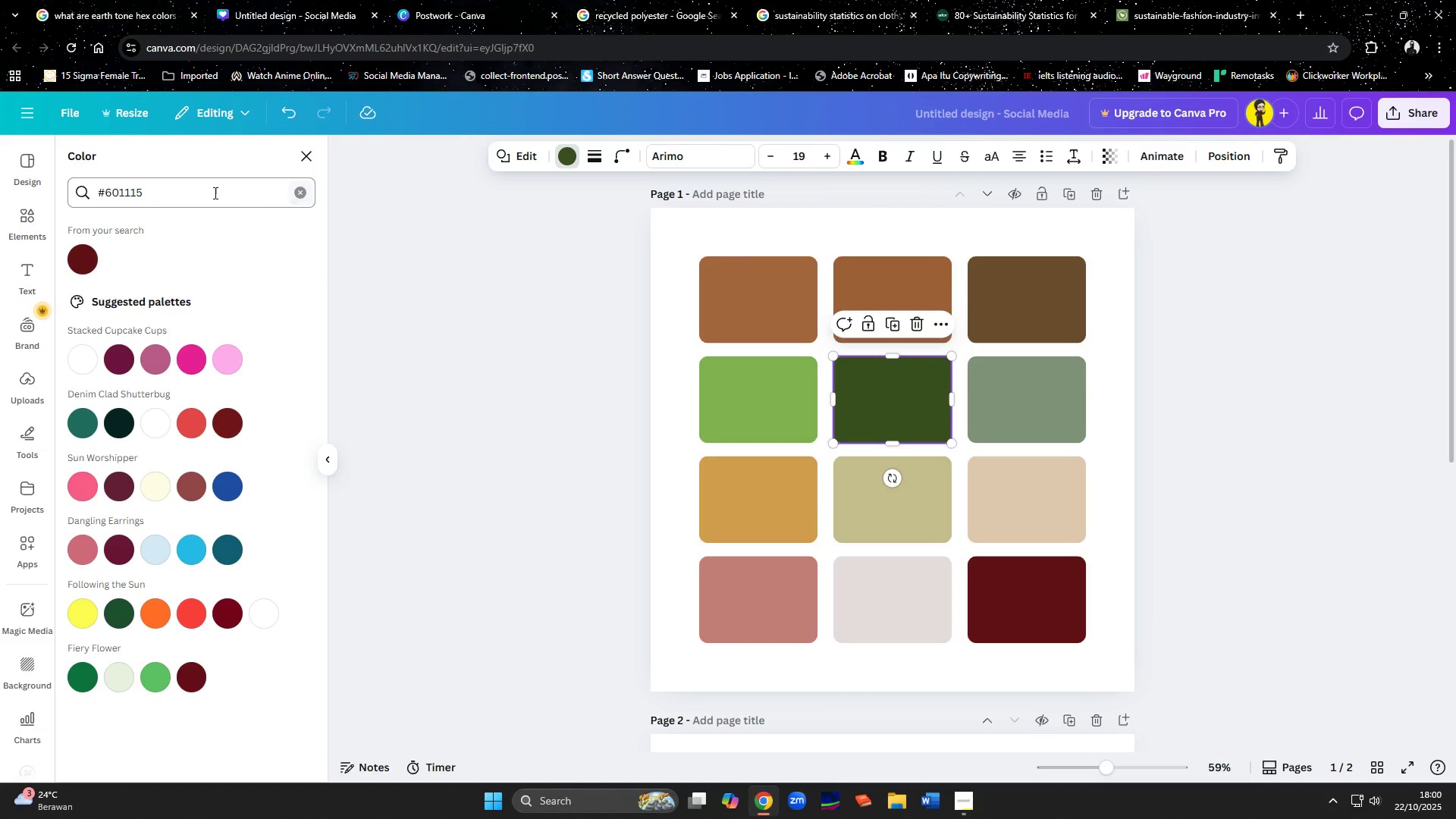 
left_click_drag(start_coordinate=[192, 193], to_coordinate=[38, 198])
 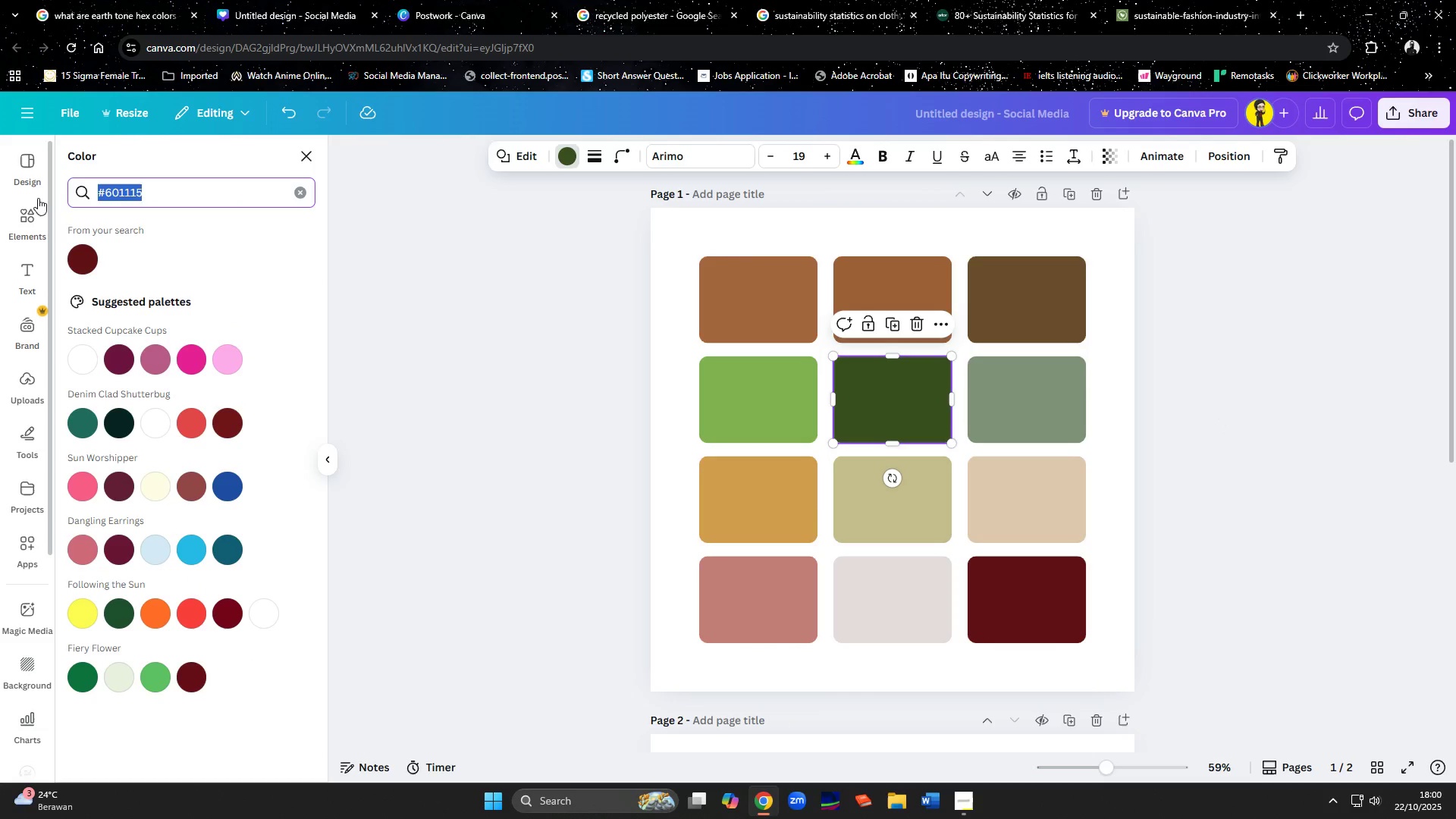 
key(Control+C)
 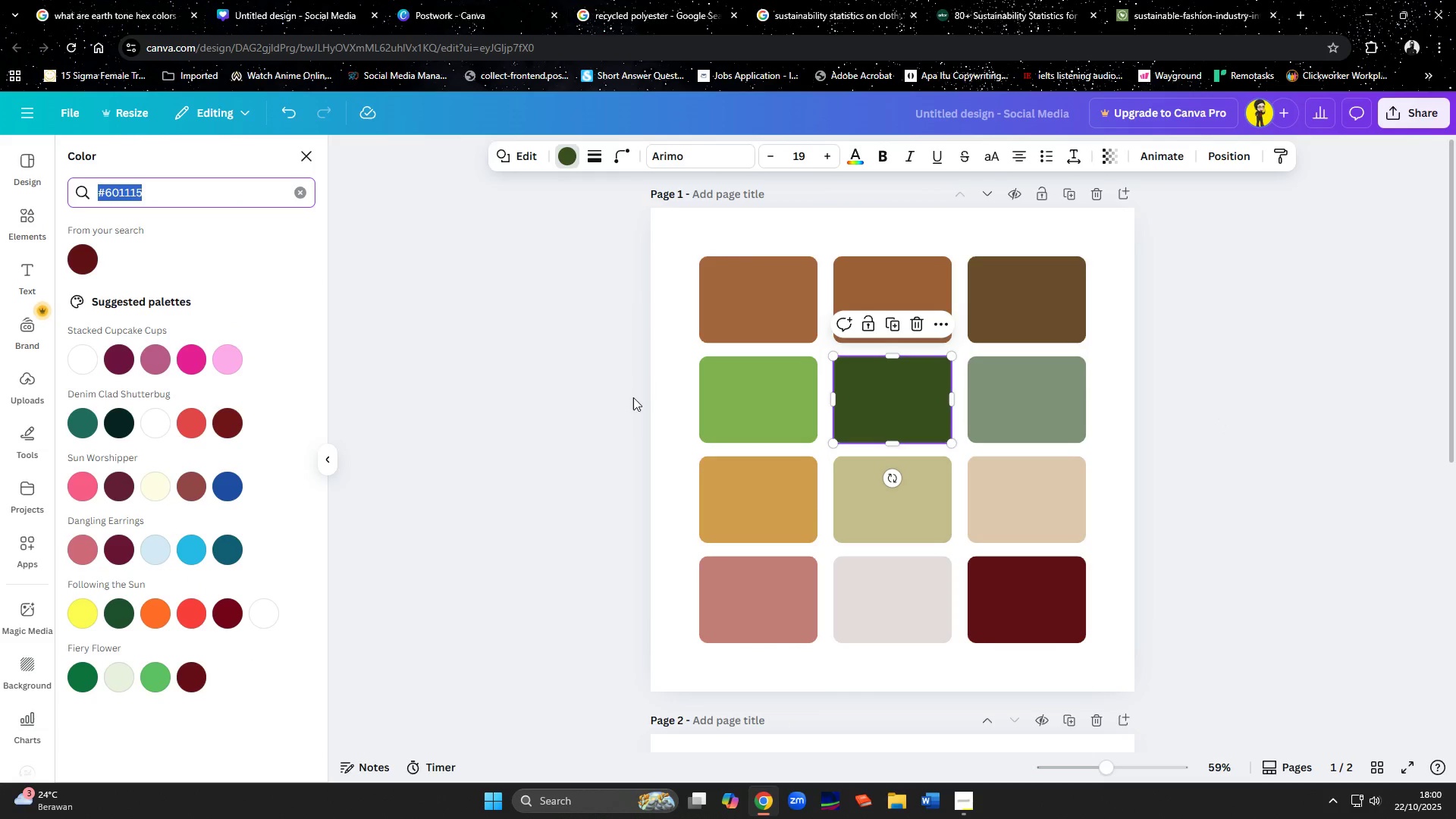 
scroll: coordinate [635, 399], scroll_direction: down, amount: 4.0
 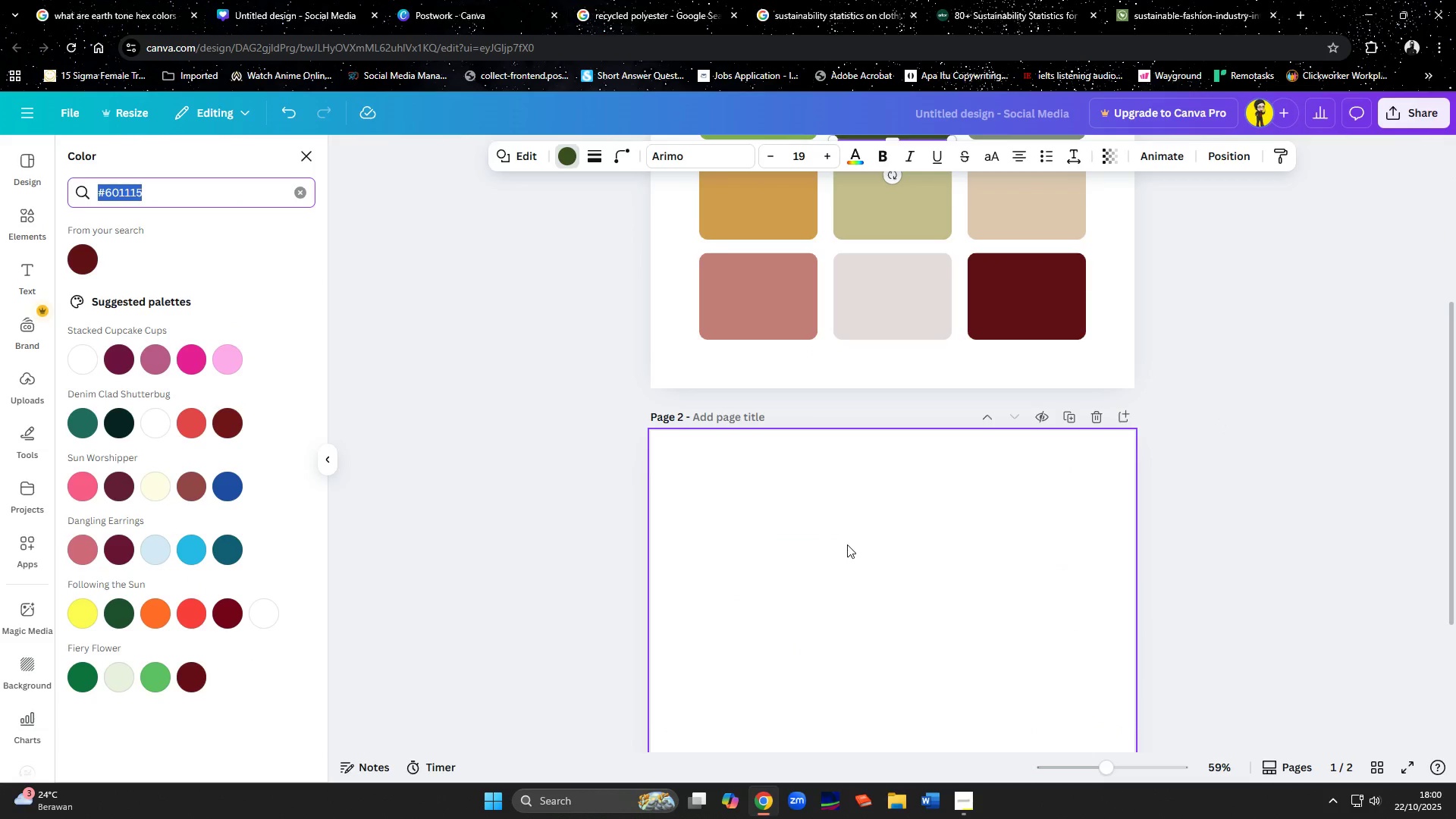 
left_click([847, 544])
 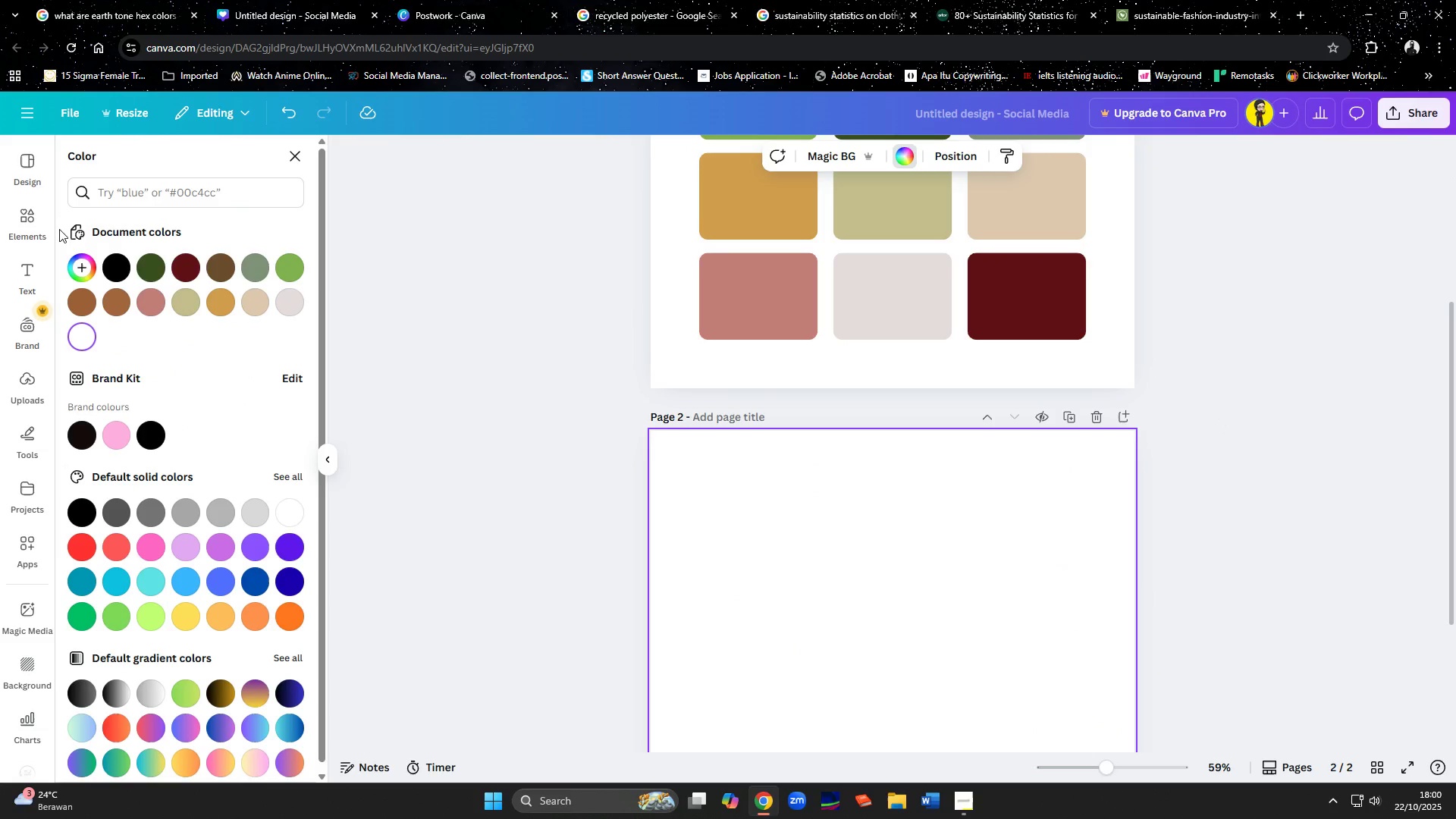 
left_click([30, 223])
 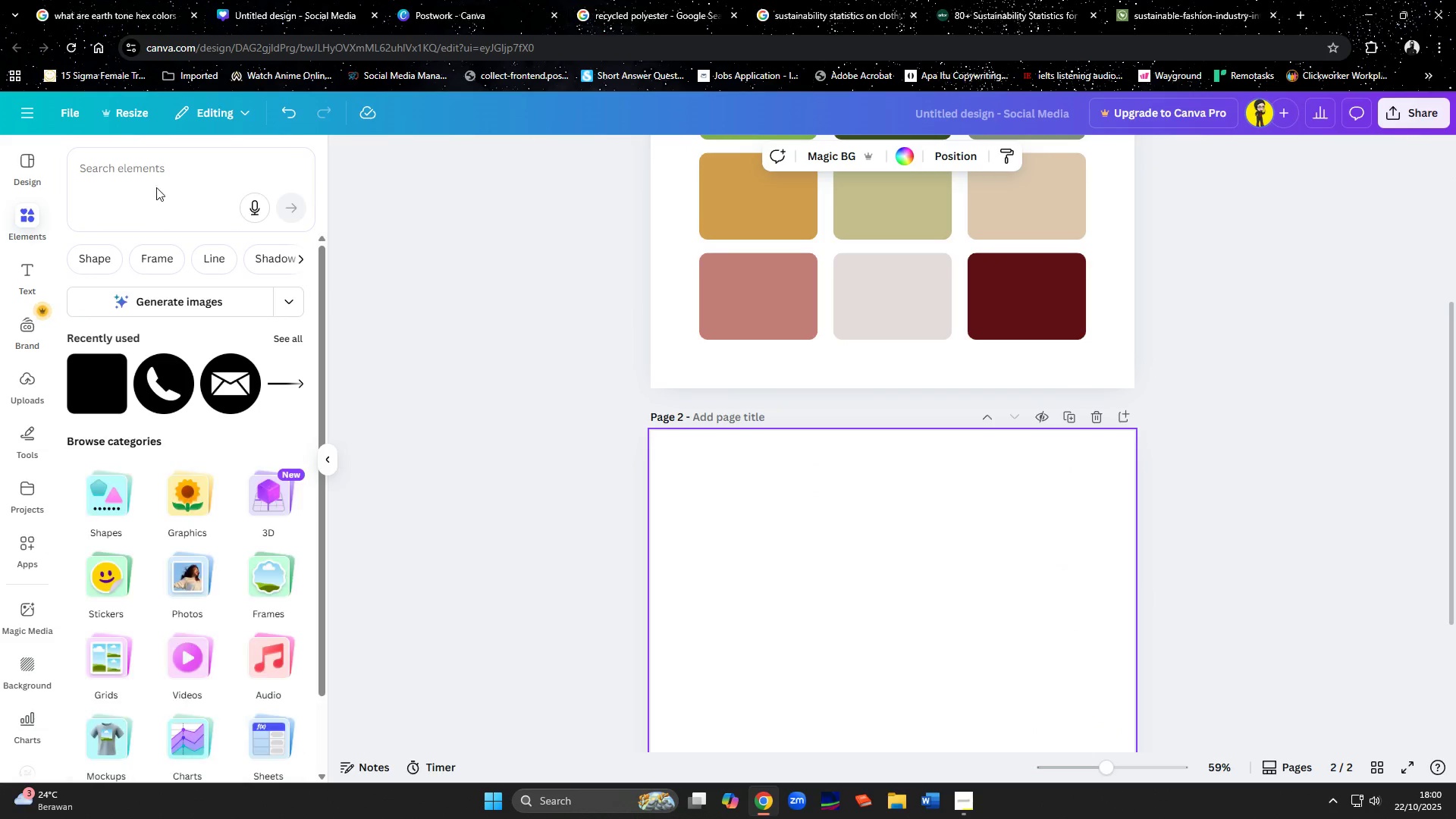 
left_click([159, 179])
 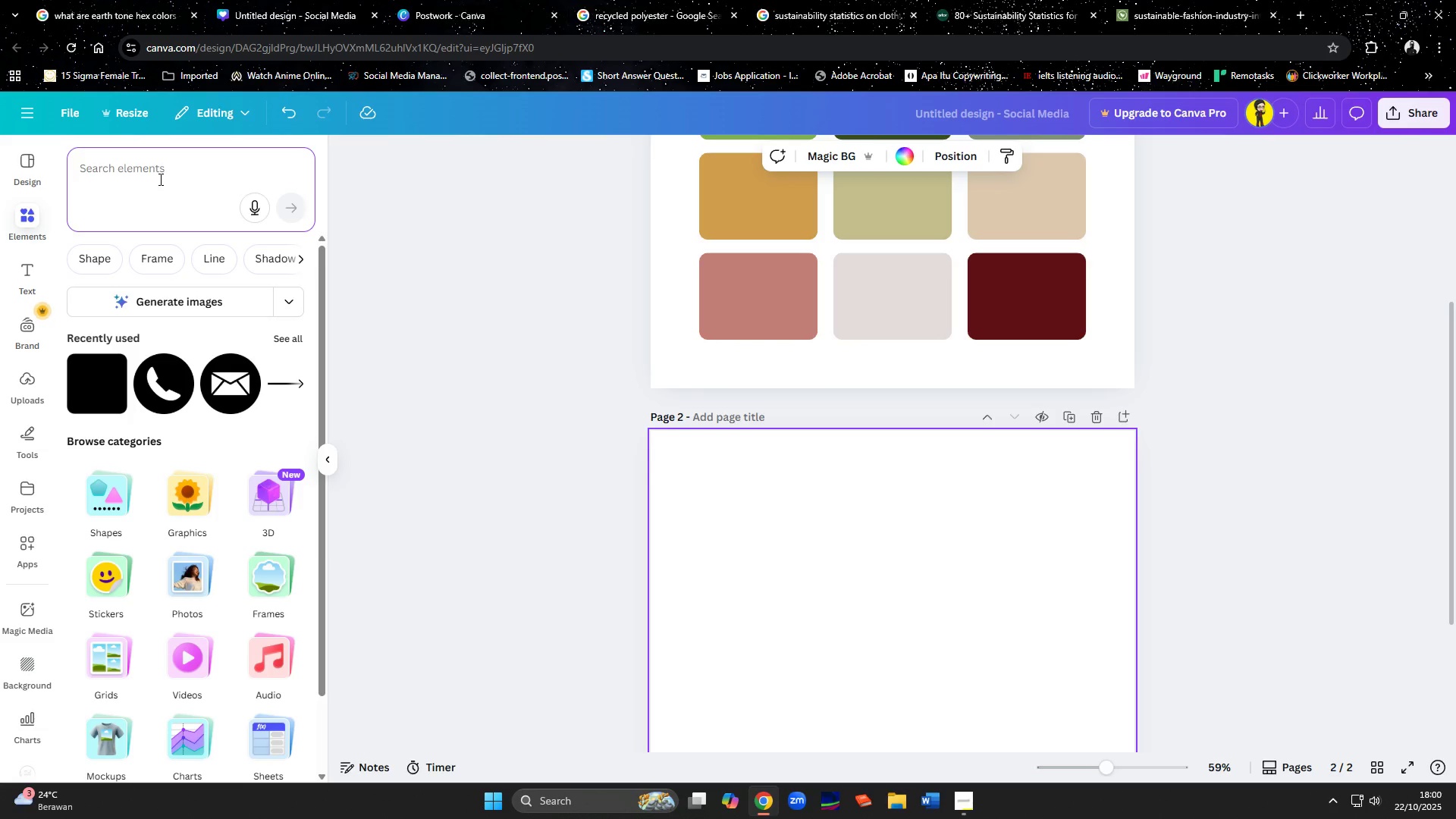 
hold_key(key=ShiftLeft, duration=0.39)
 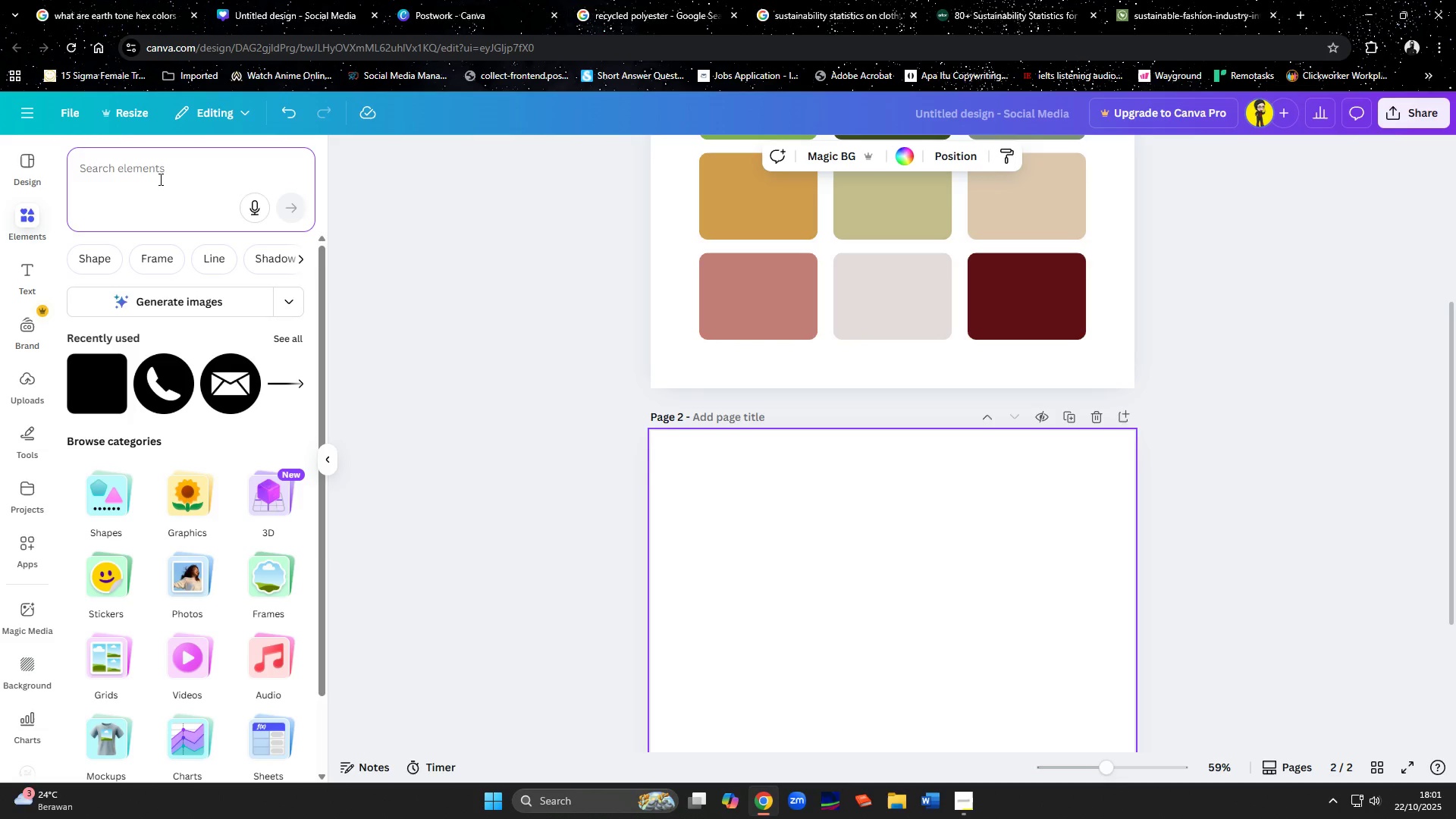 
wait(28.83)
 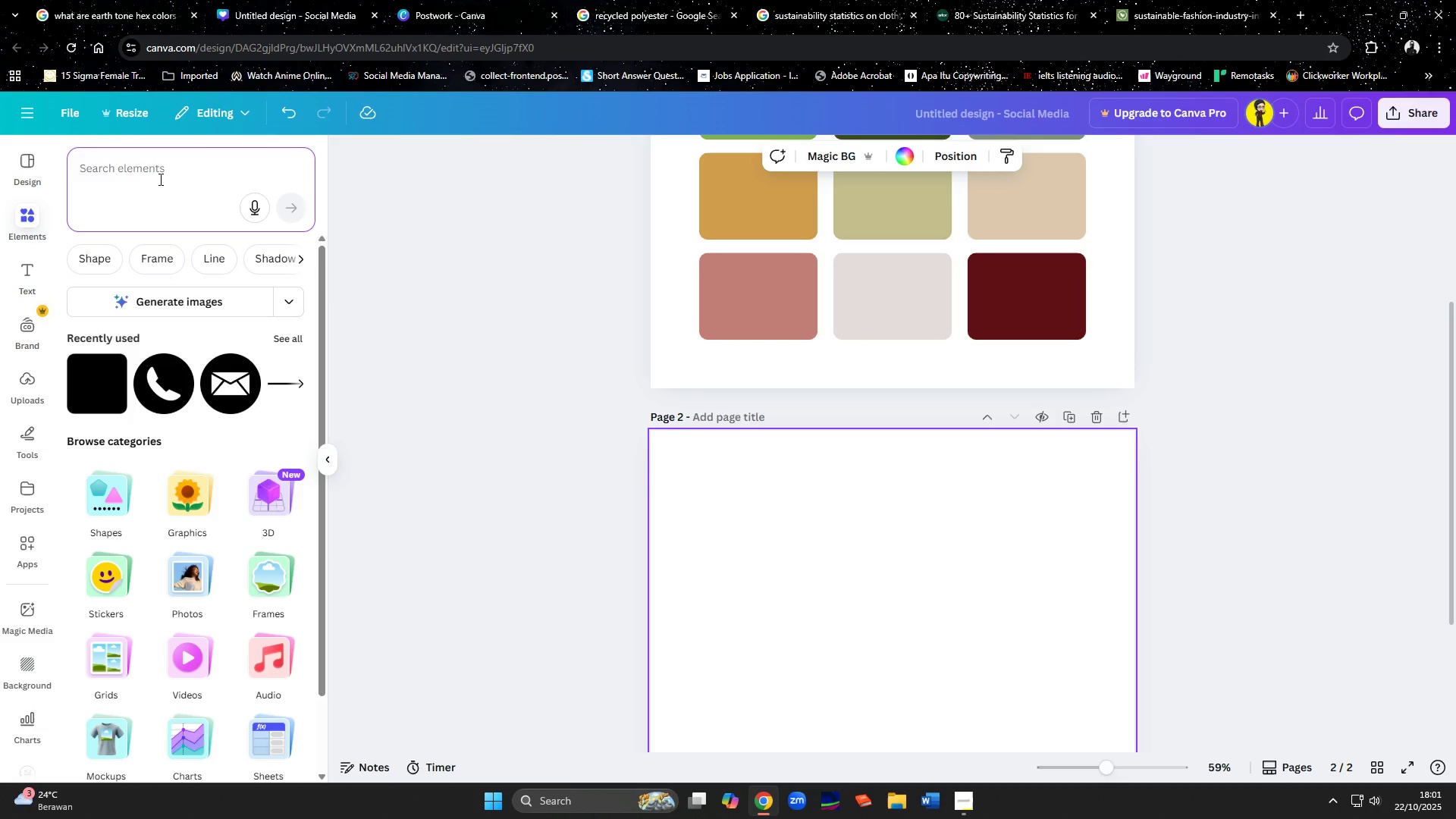 
left_click([964, 811])